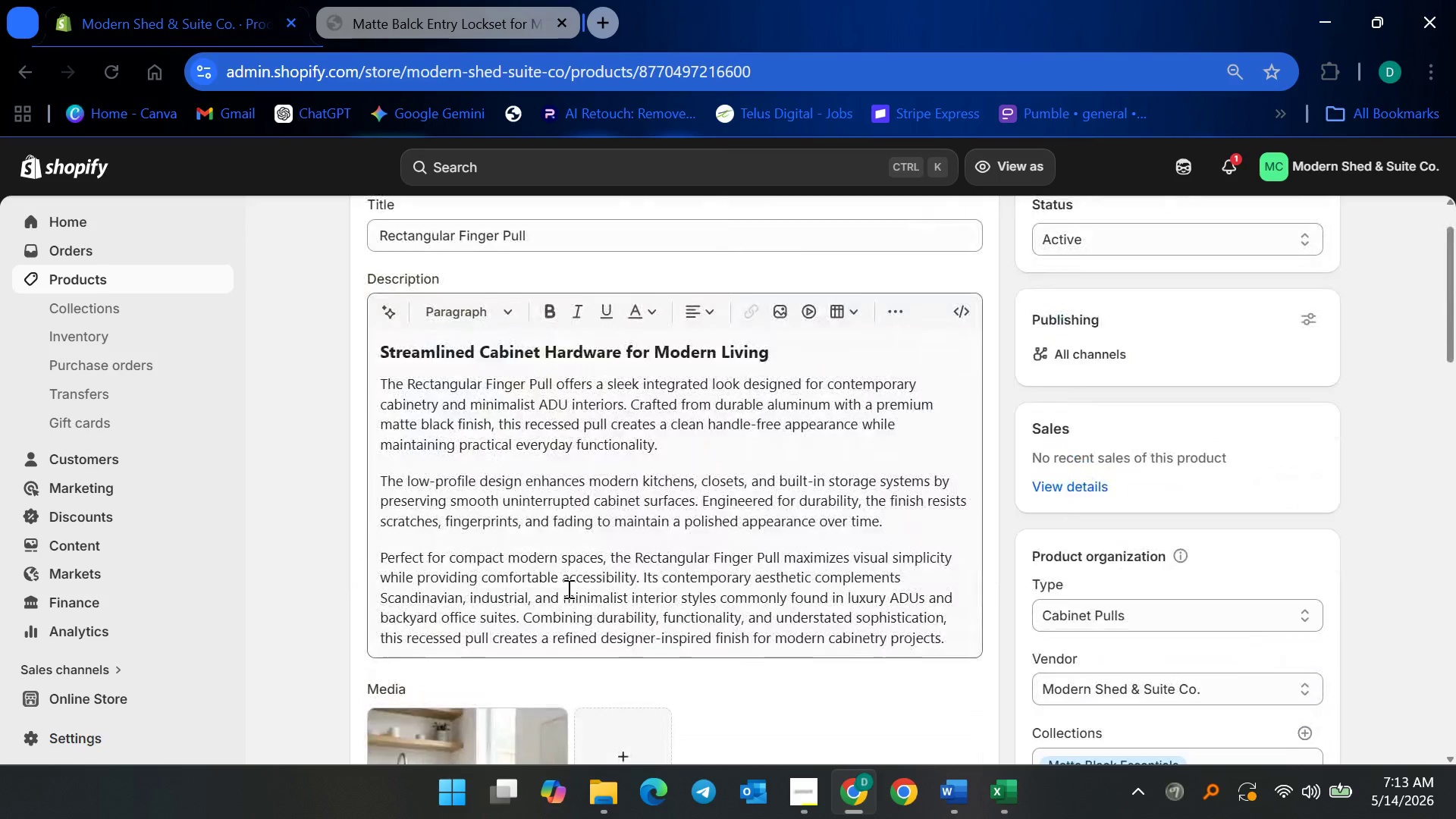 
scroll: coordinate [560, 593], scroll_direction: down, amount: 15.0
 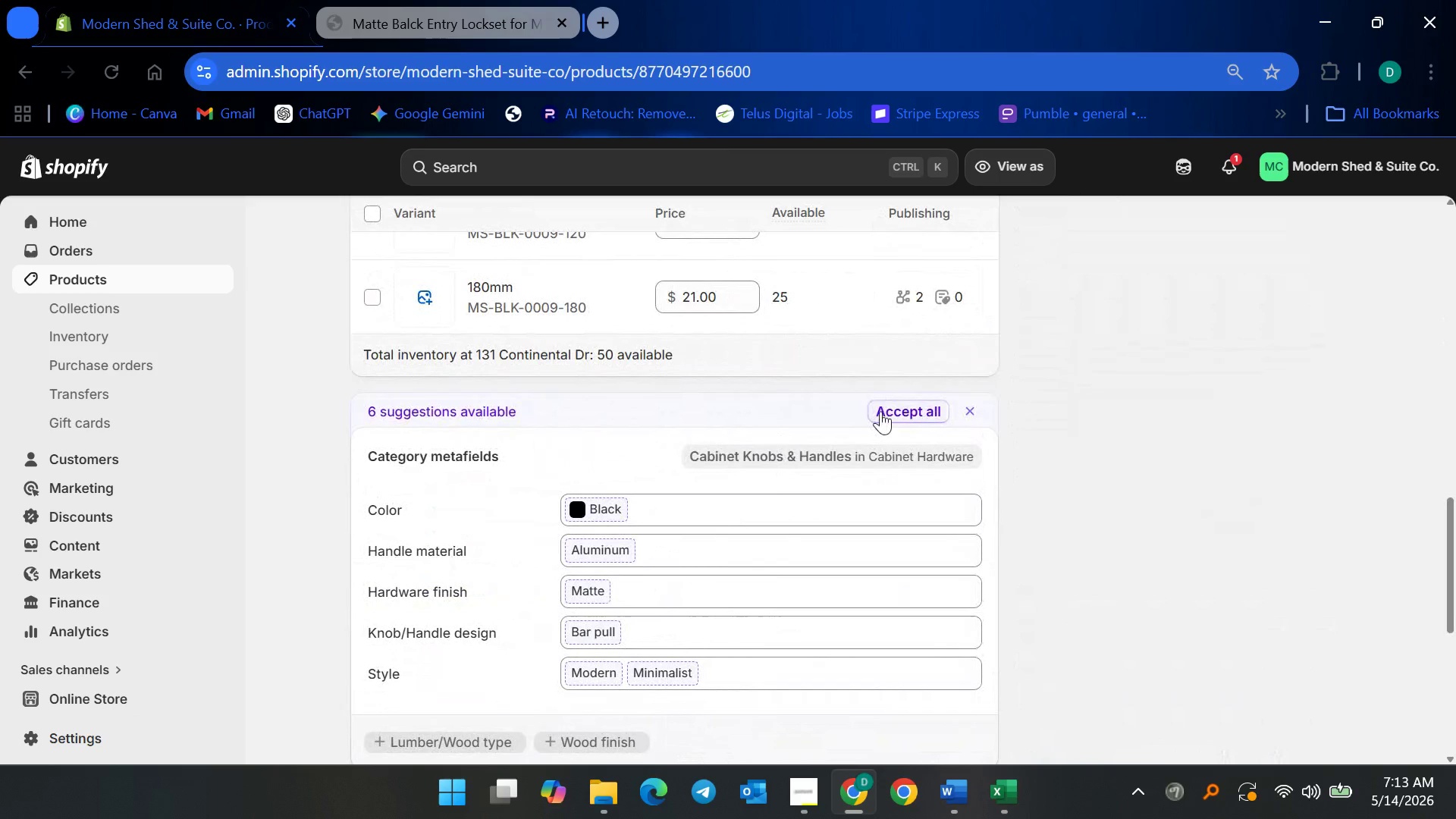 
left_click([881, 408])
 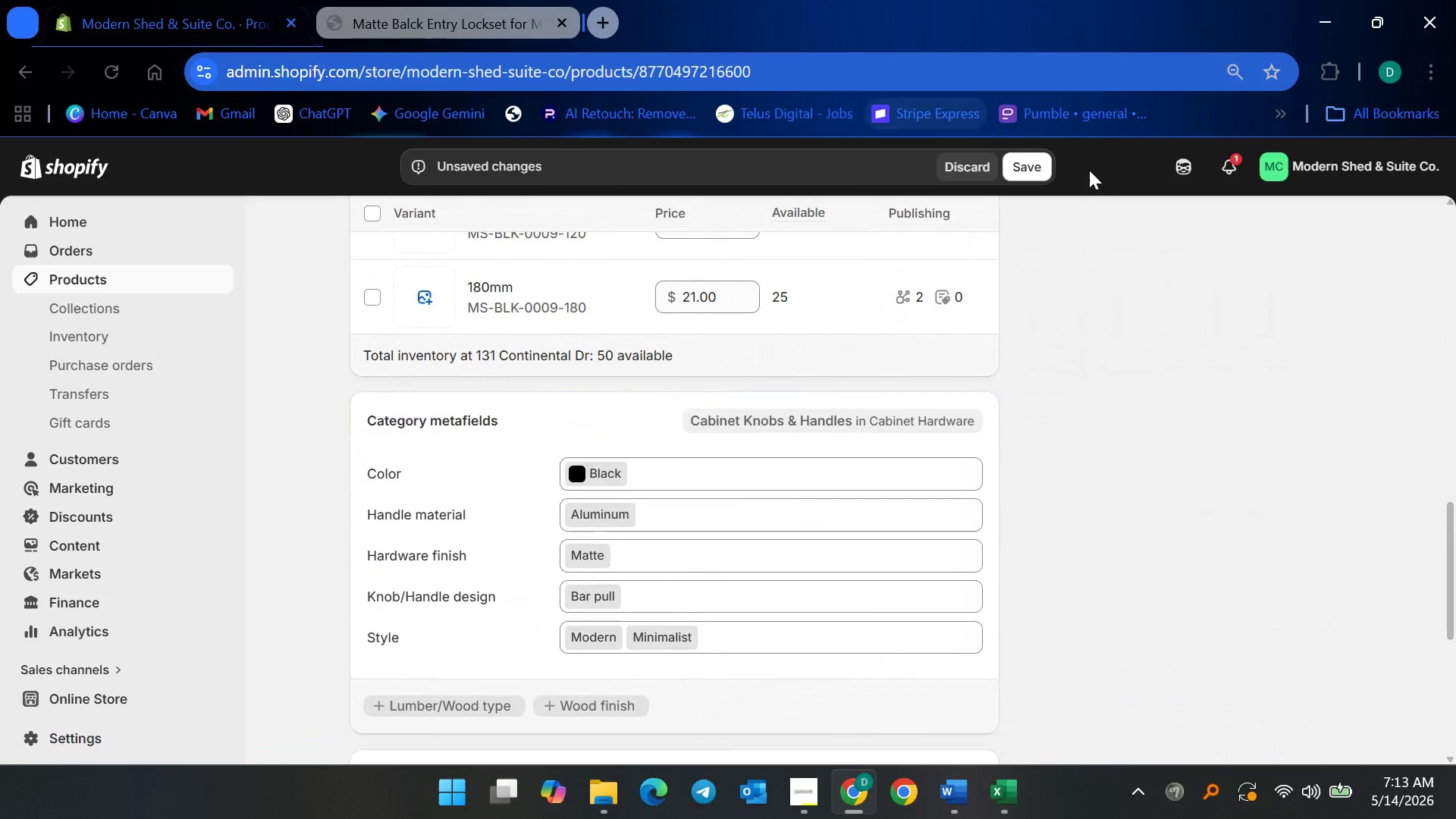 
left_click([1039, 164])
 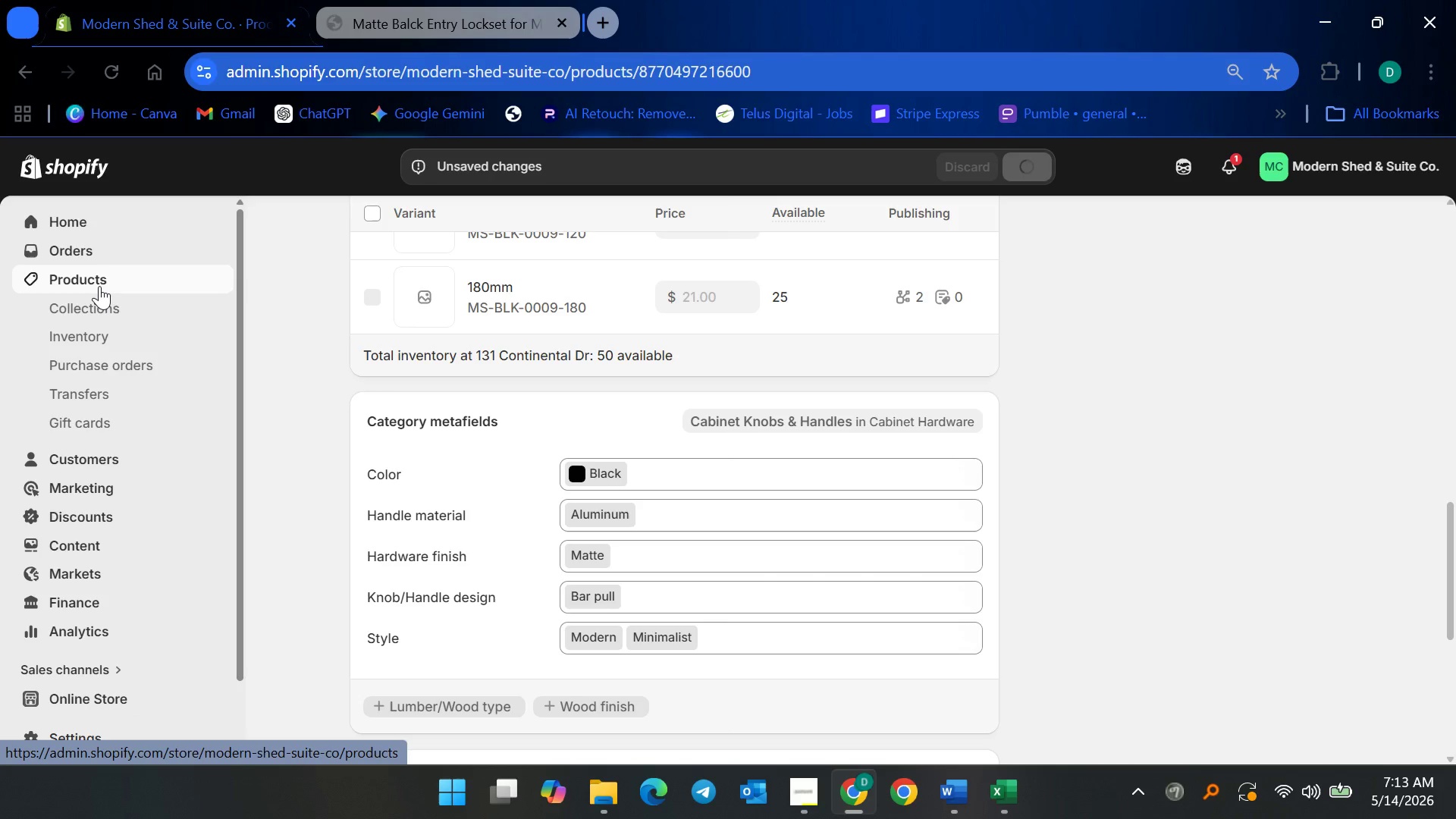 
left_click([99, 284])
 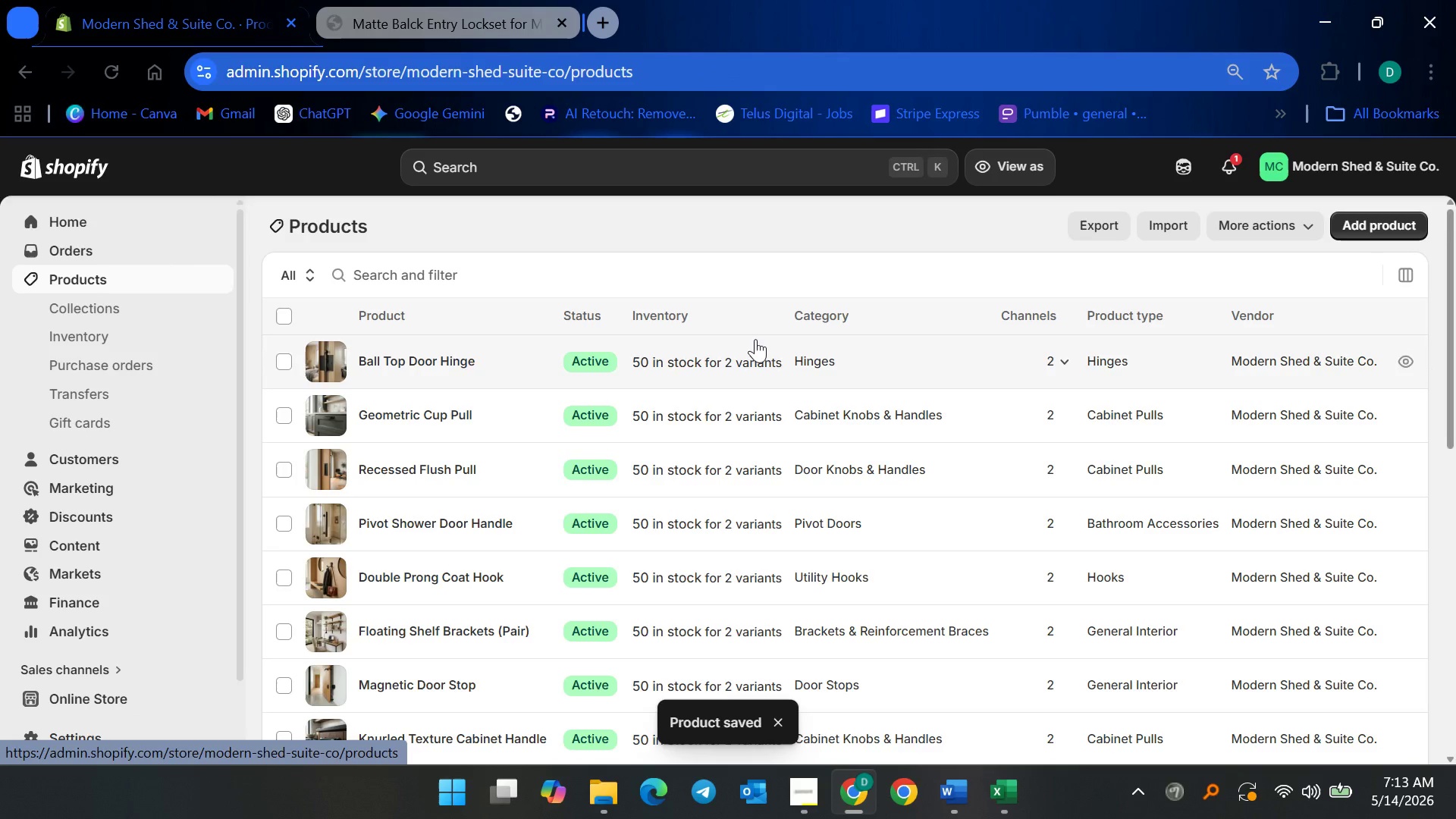 
scroll: coordinate [400, 448], scroll_direction: down, amount: 14.0
 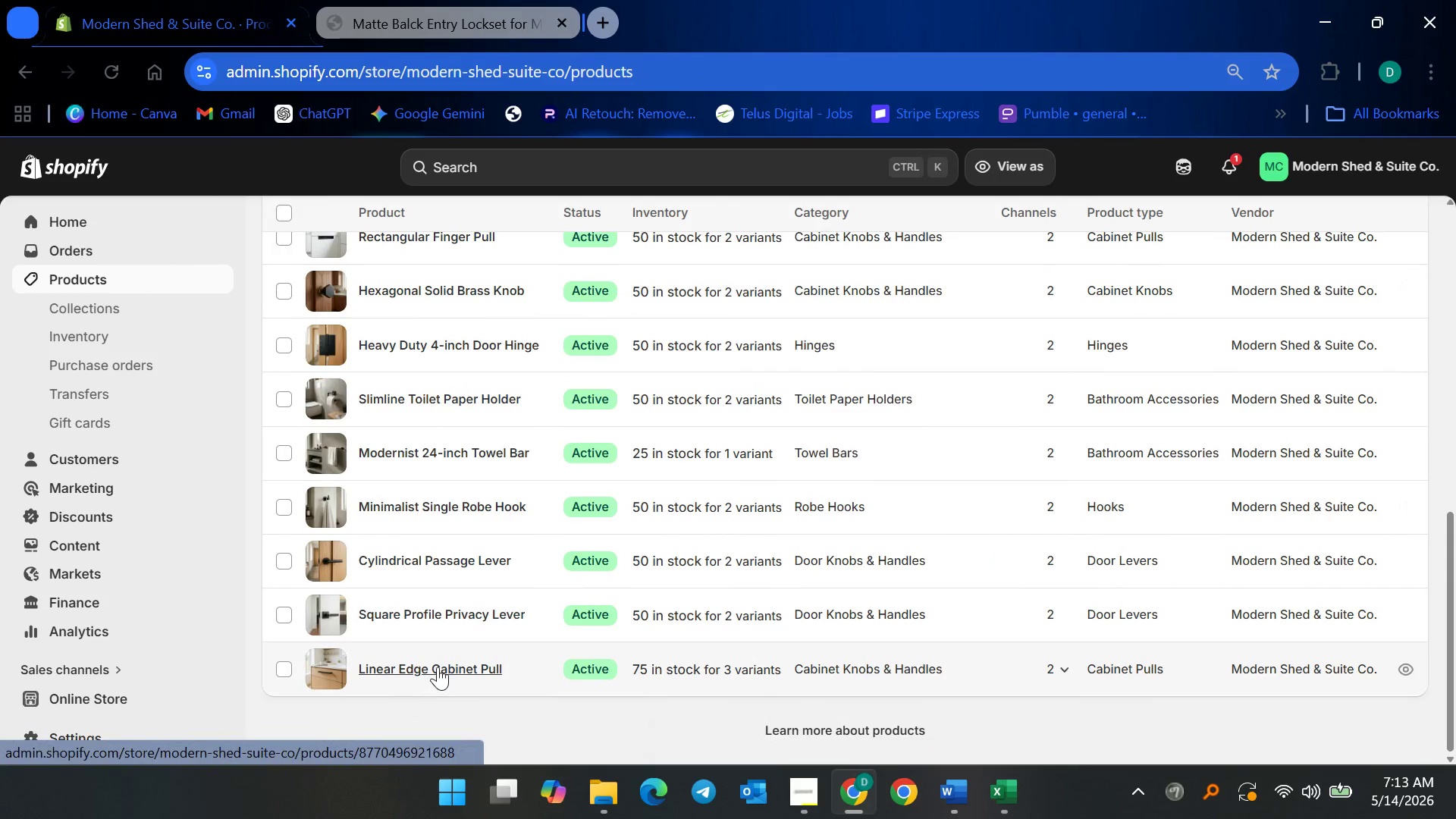 
left_click([438, 666])
 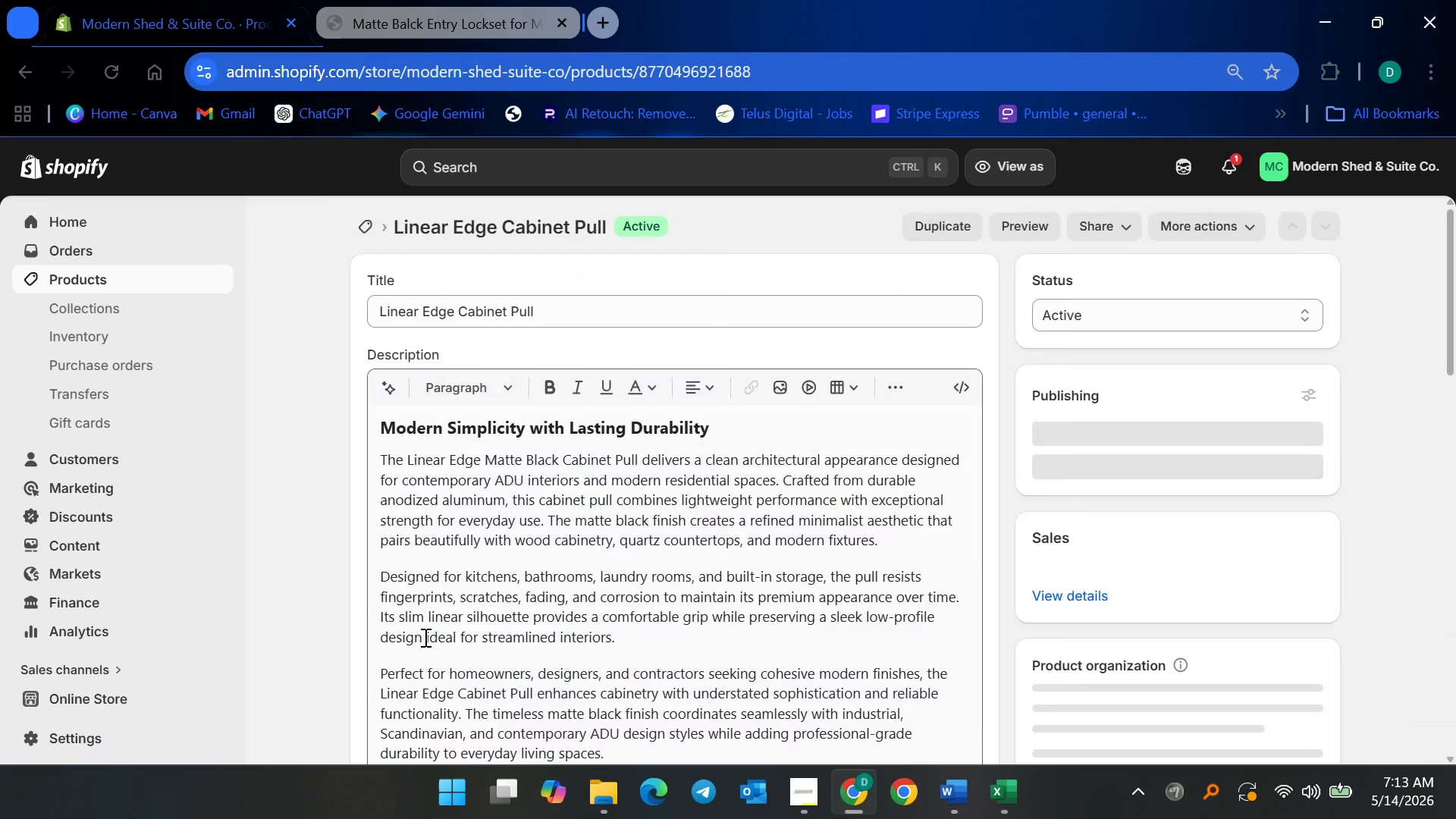 
scroll: coordinate [453, 645], scroll_direction: down, amount: 18.0
 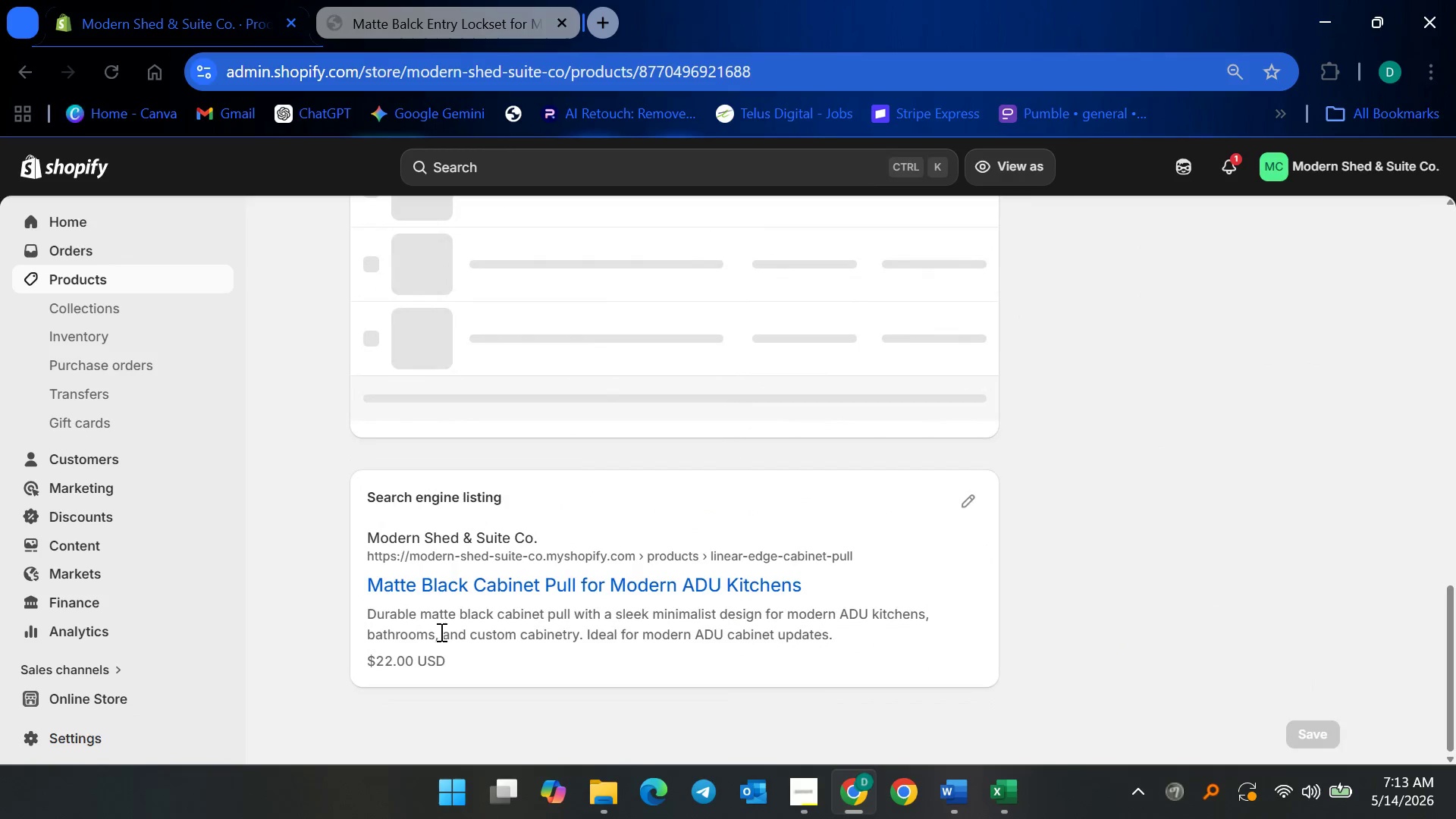 
scroll: coordinate [423, 610], scroll_direction: up, amount: 3.0
 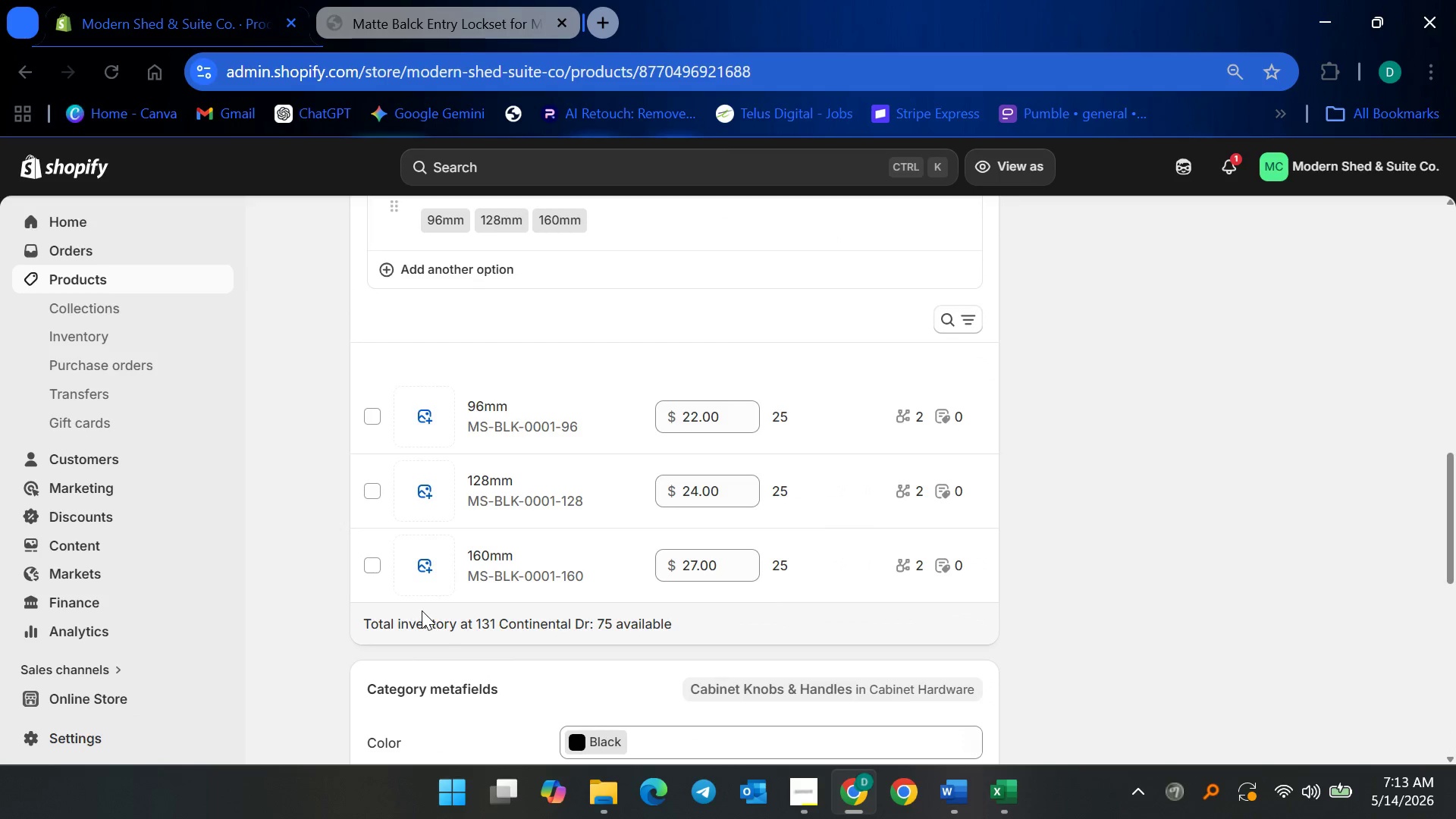 
scroll: coordinate [421, 617], scroll_direction: down, amount: 5.0
 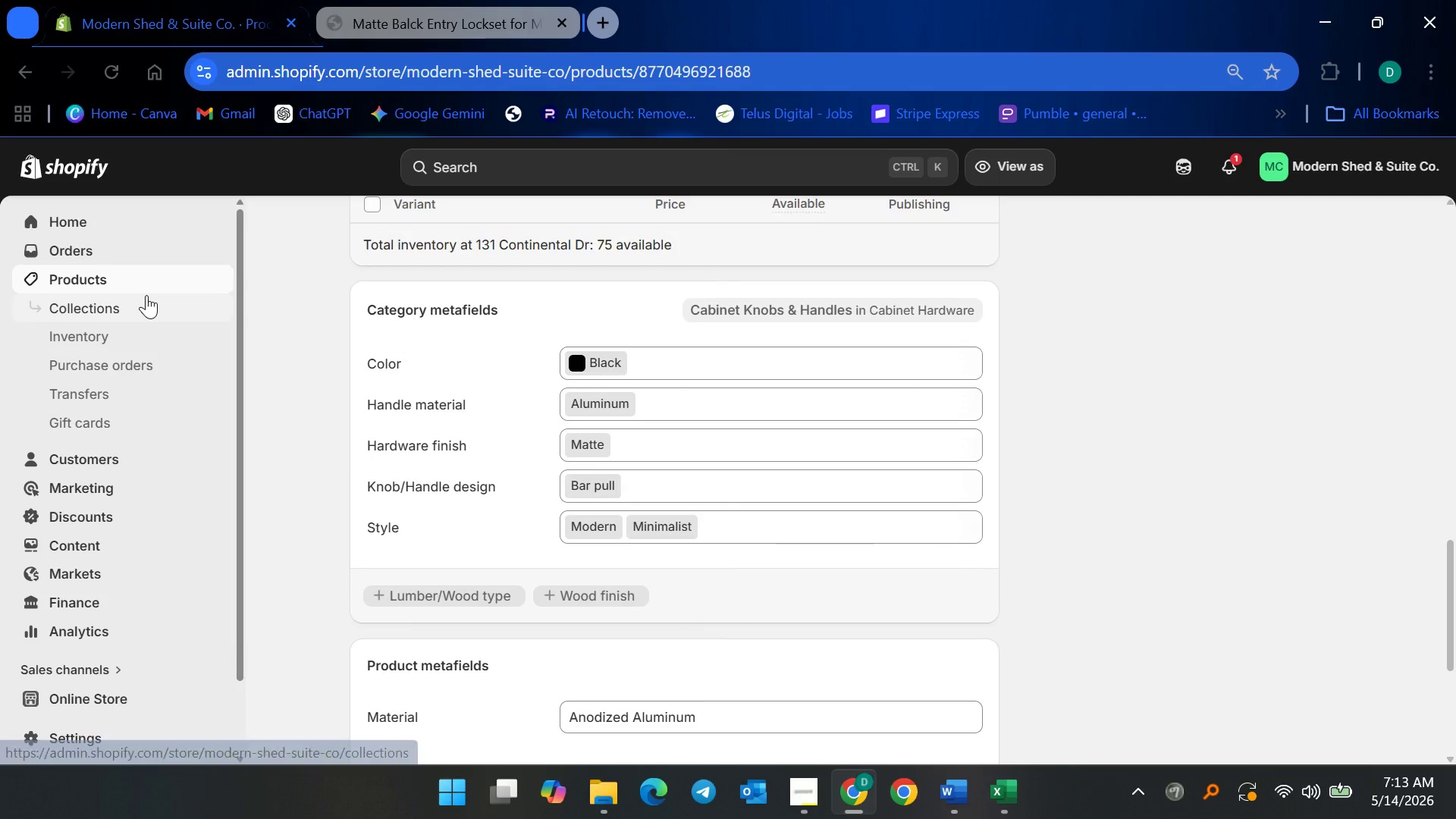 
left_click([148, 283])
 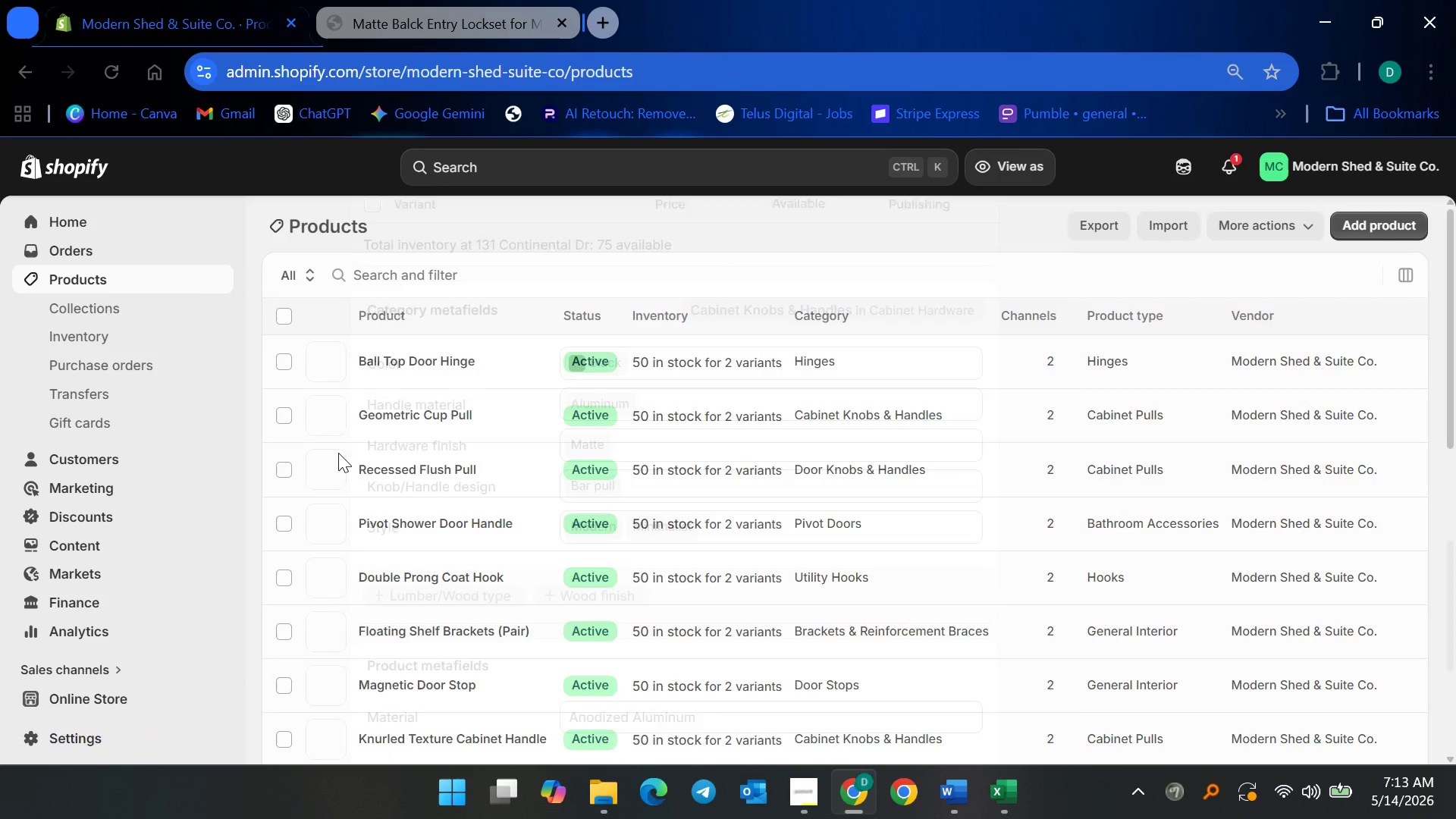 
left_click([383, 598])
 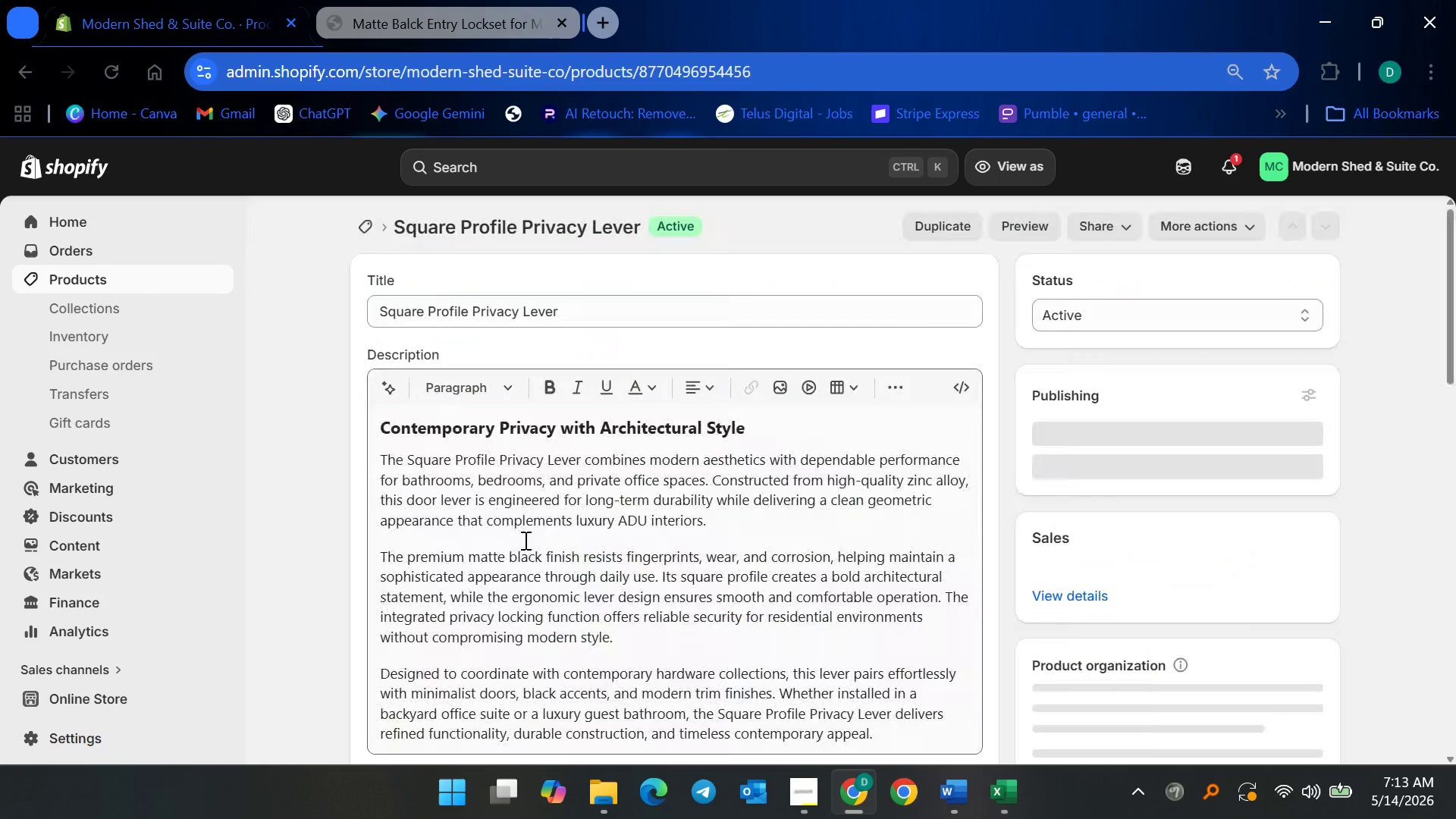 
scroll: coordinate [478, 610], scroll_direction: down, amount: 36.0
 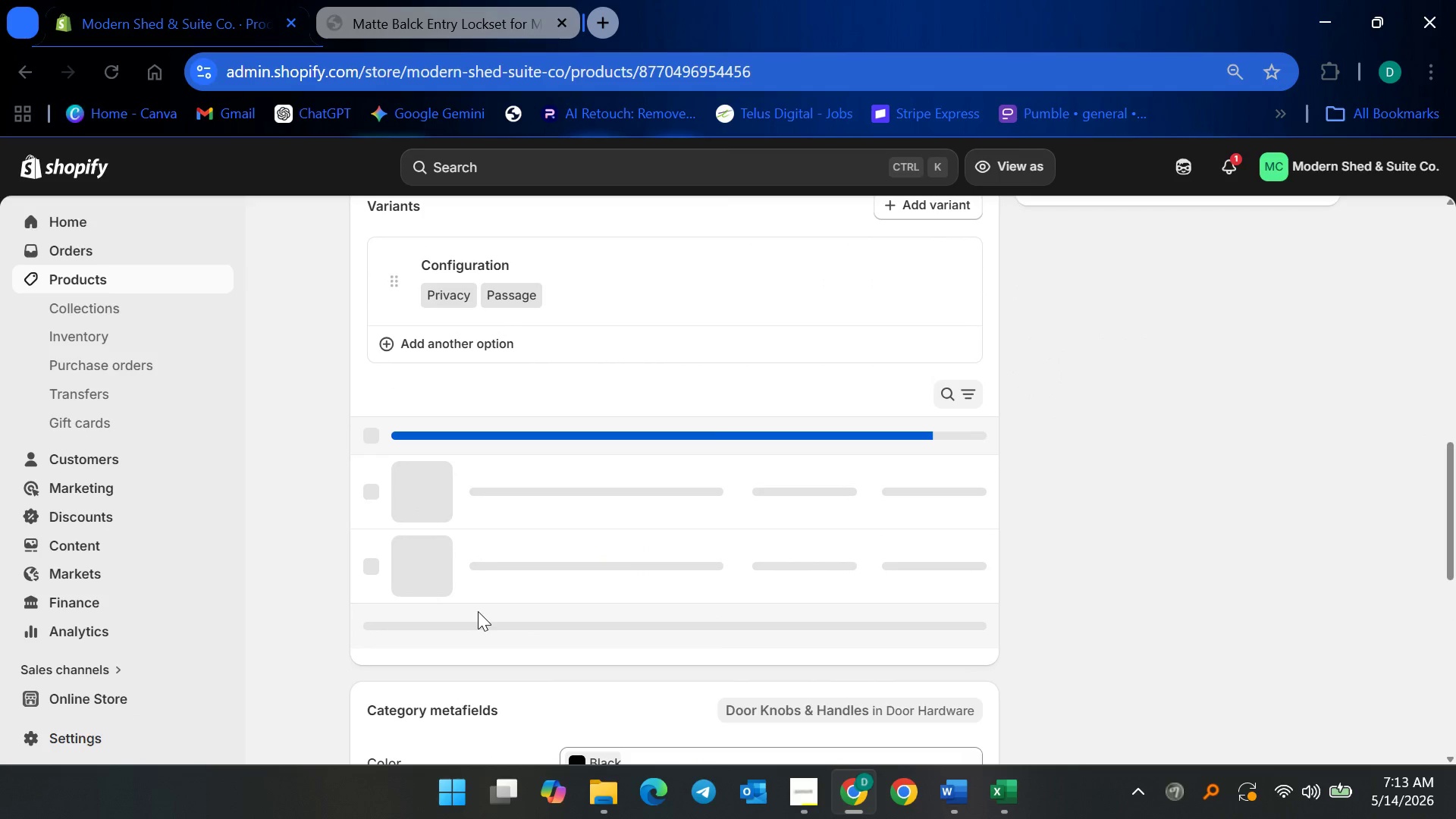 
wait(5.31)
 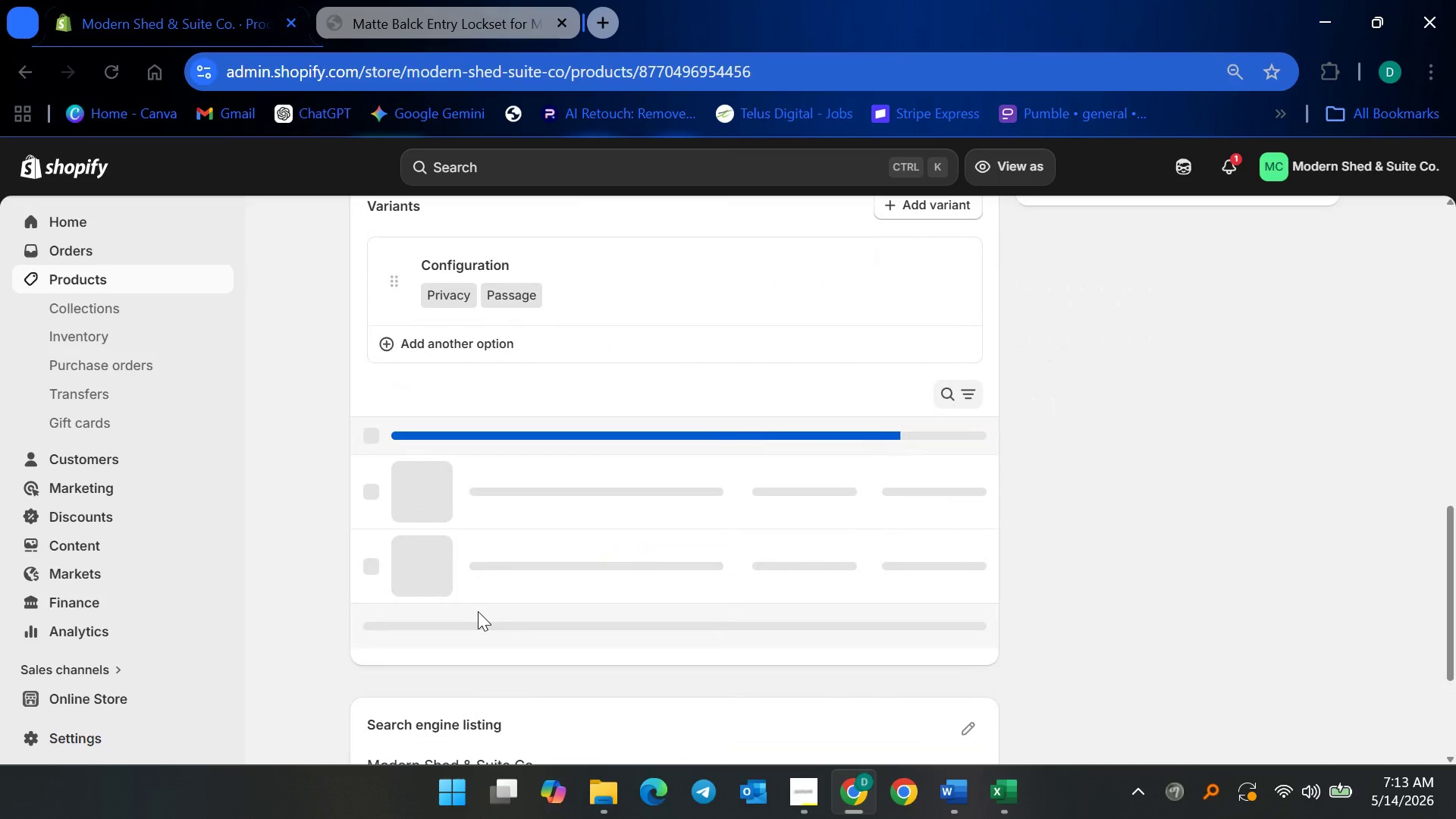 
scroll: coordinate [478, 614], scroll_direction: down, amount: 4.0
 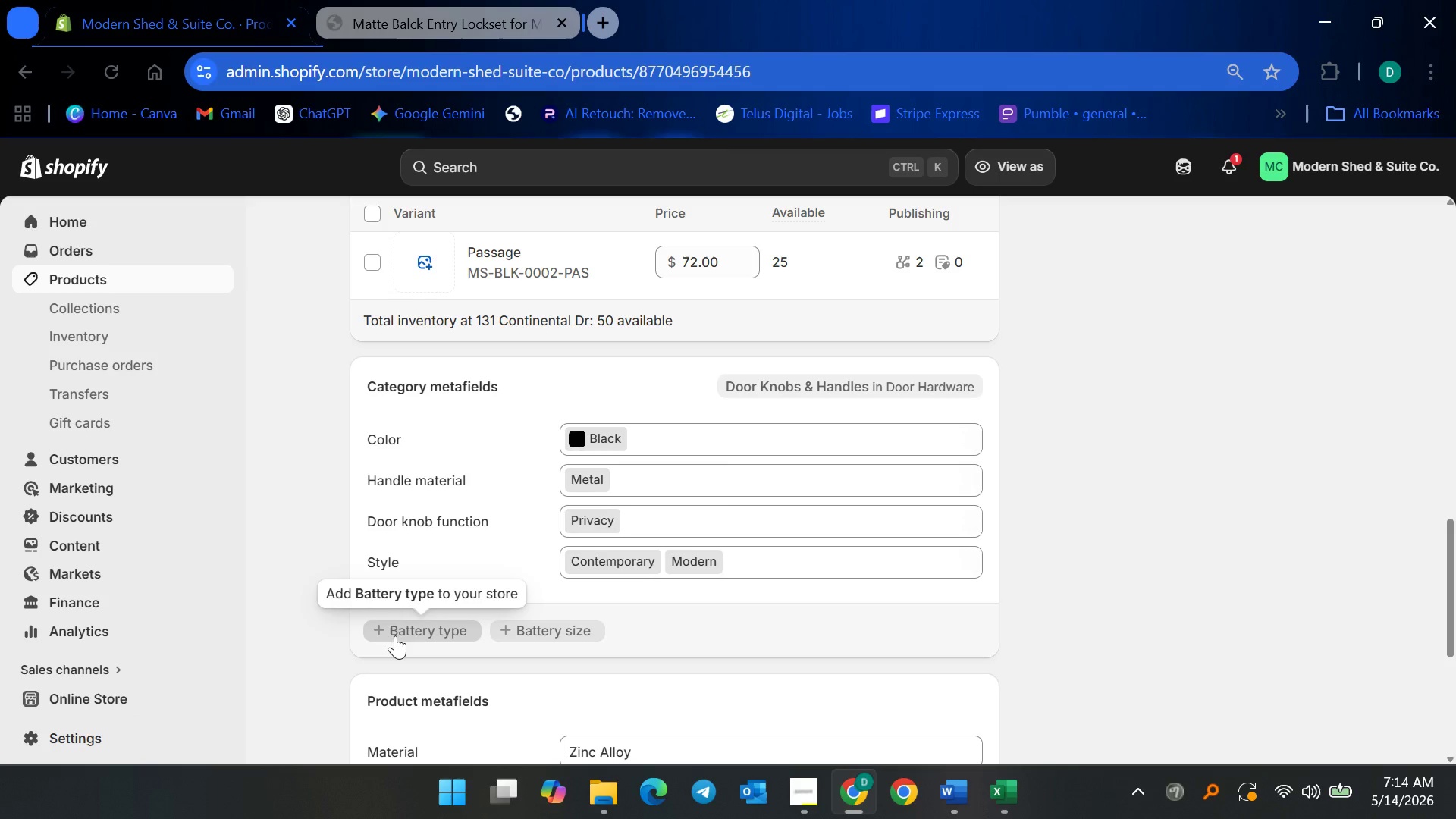 
wait(5.45)
 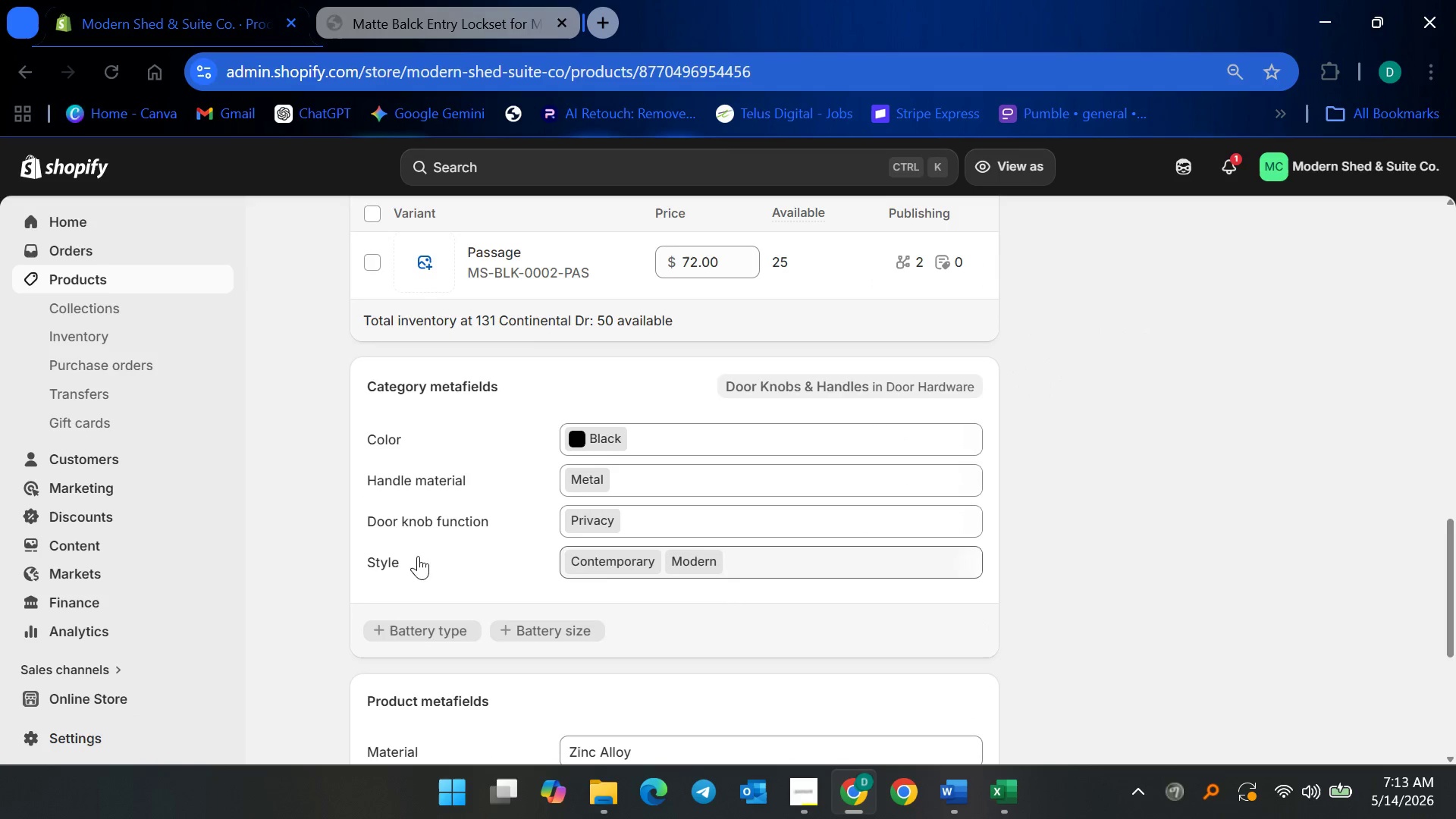 
left_click([520, 587])
 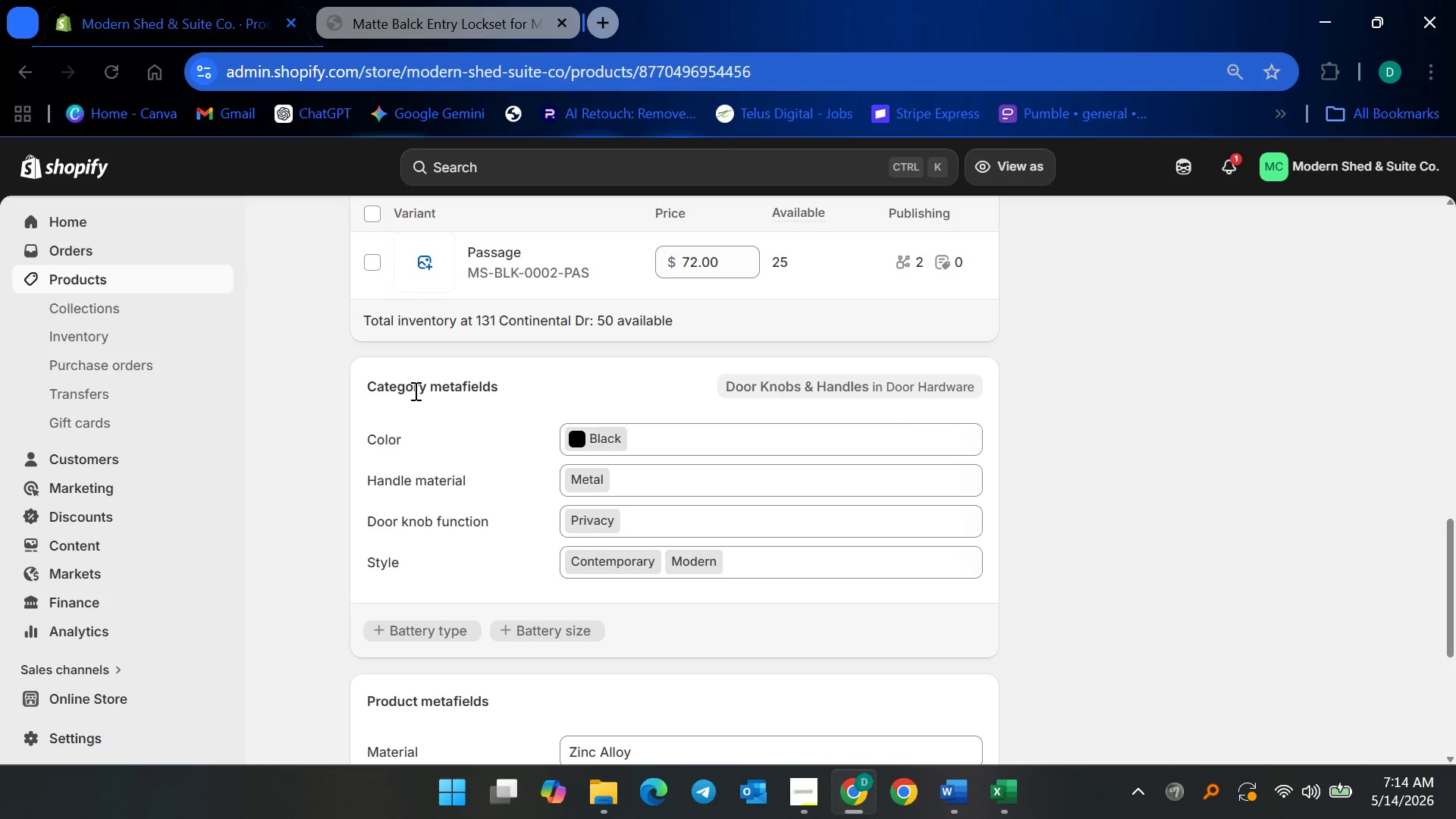 
left_click([414, 391])
 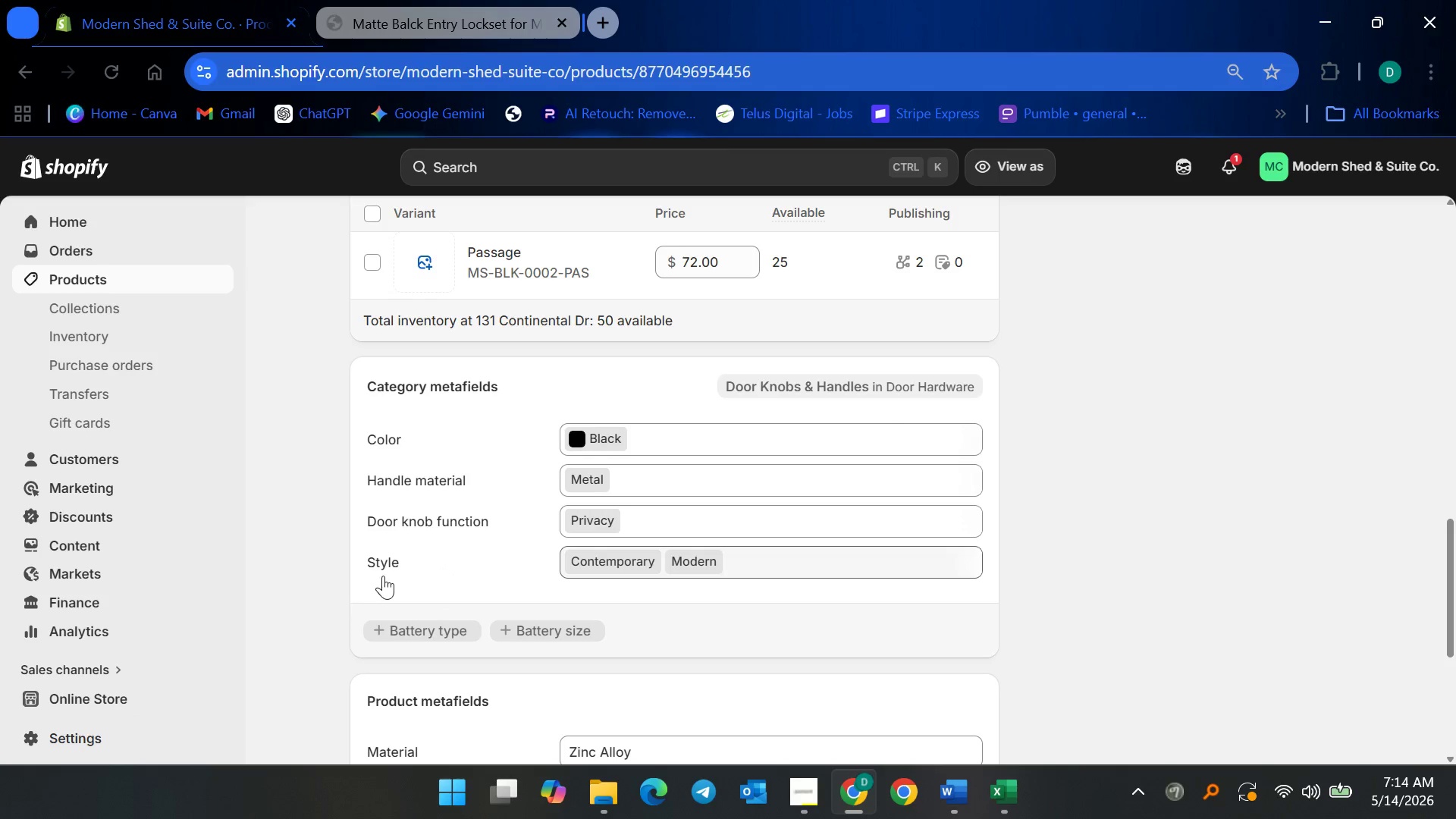 
left_click([380, 576])
 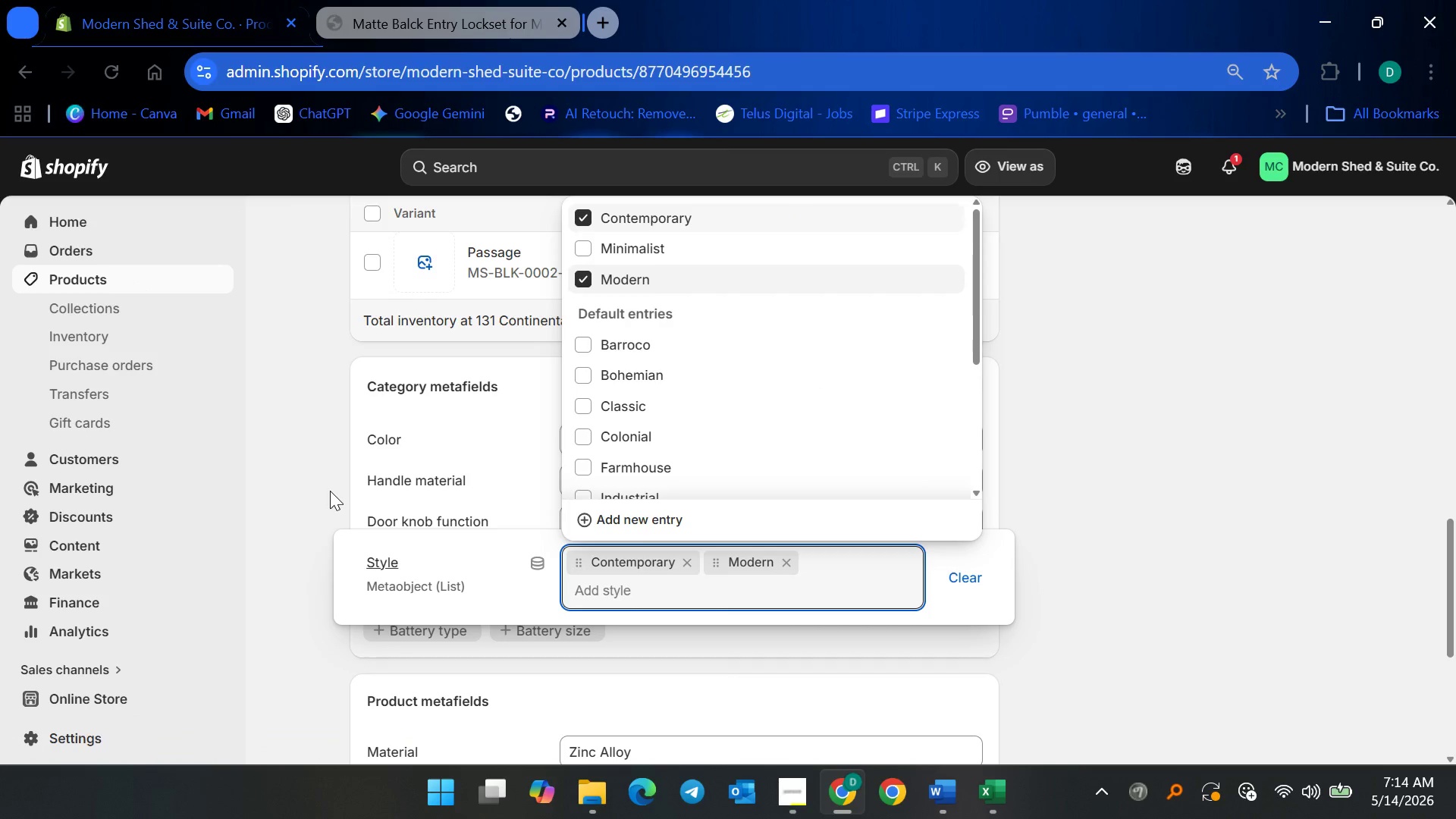 
left_click([330, 490])
 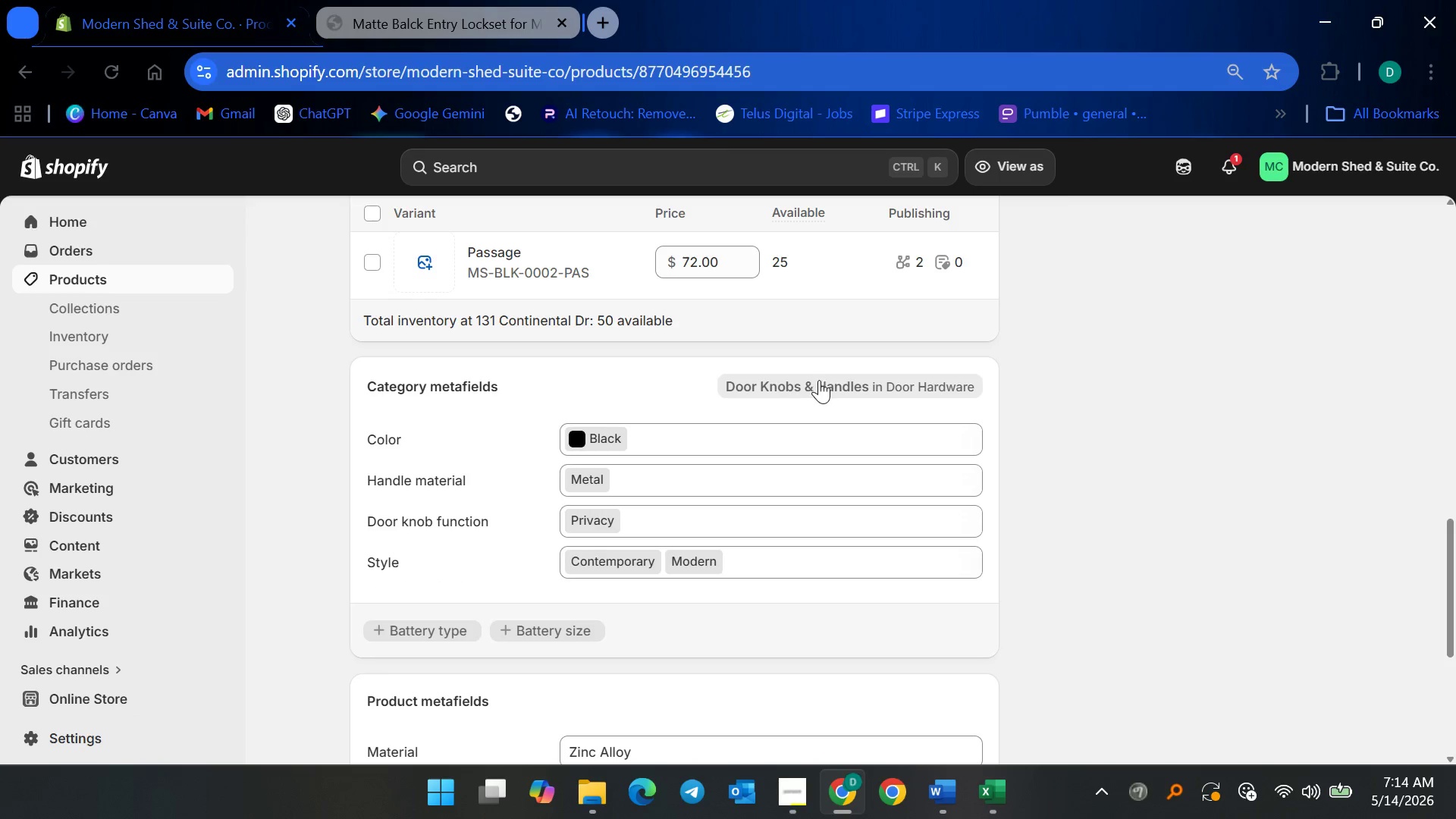 
wait(5.19)
 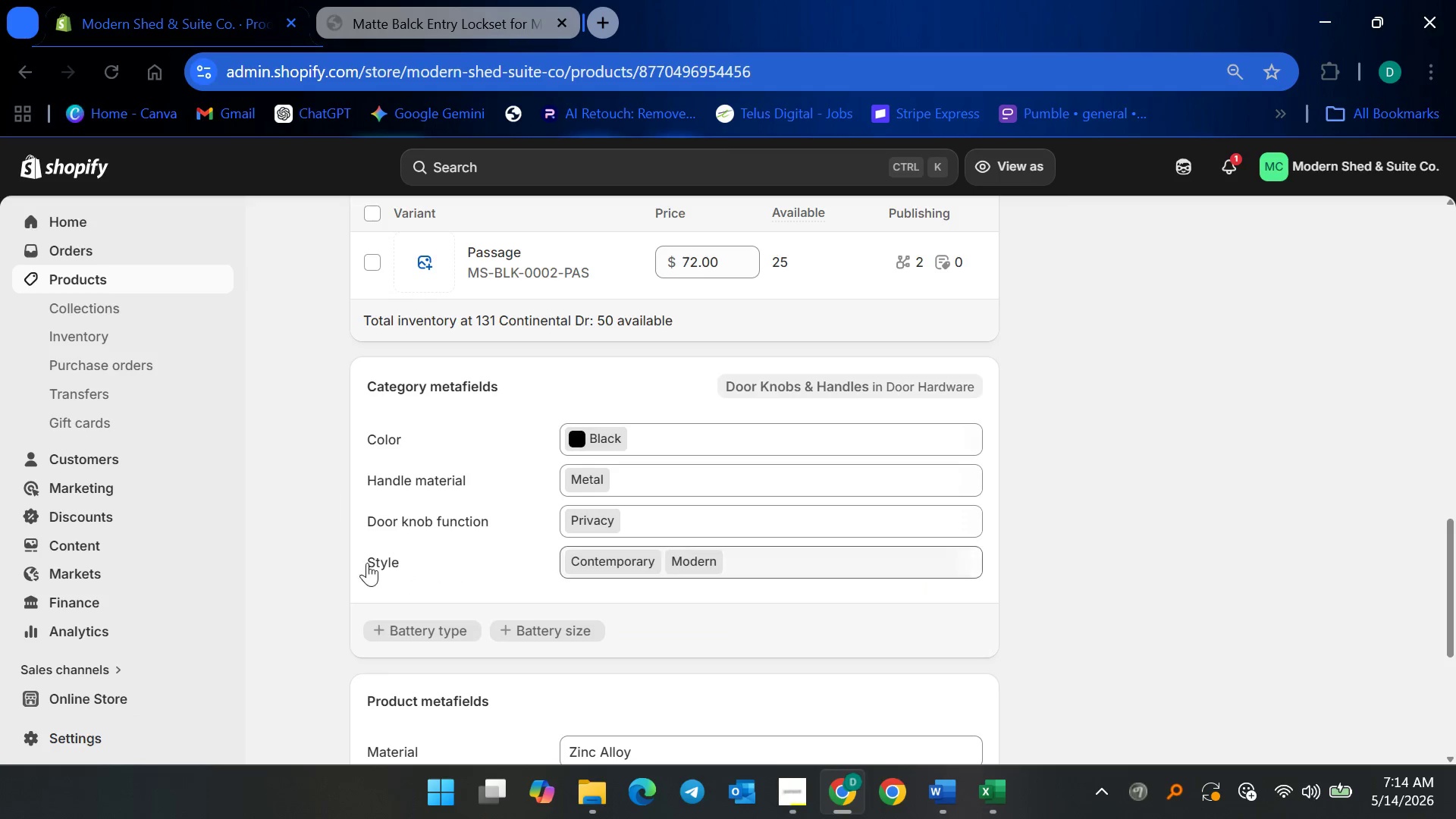 
left_click([403, 386])
 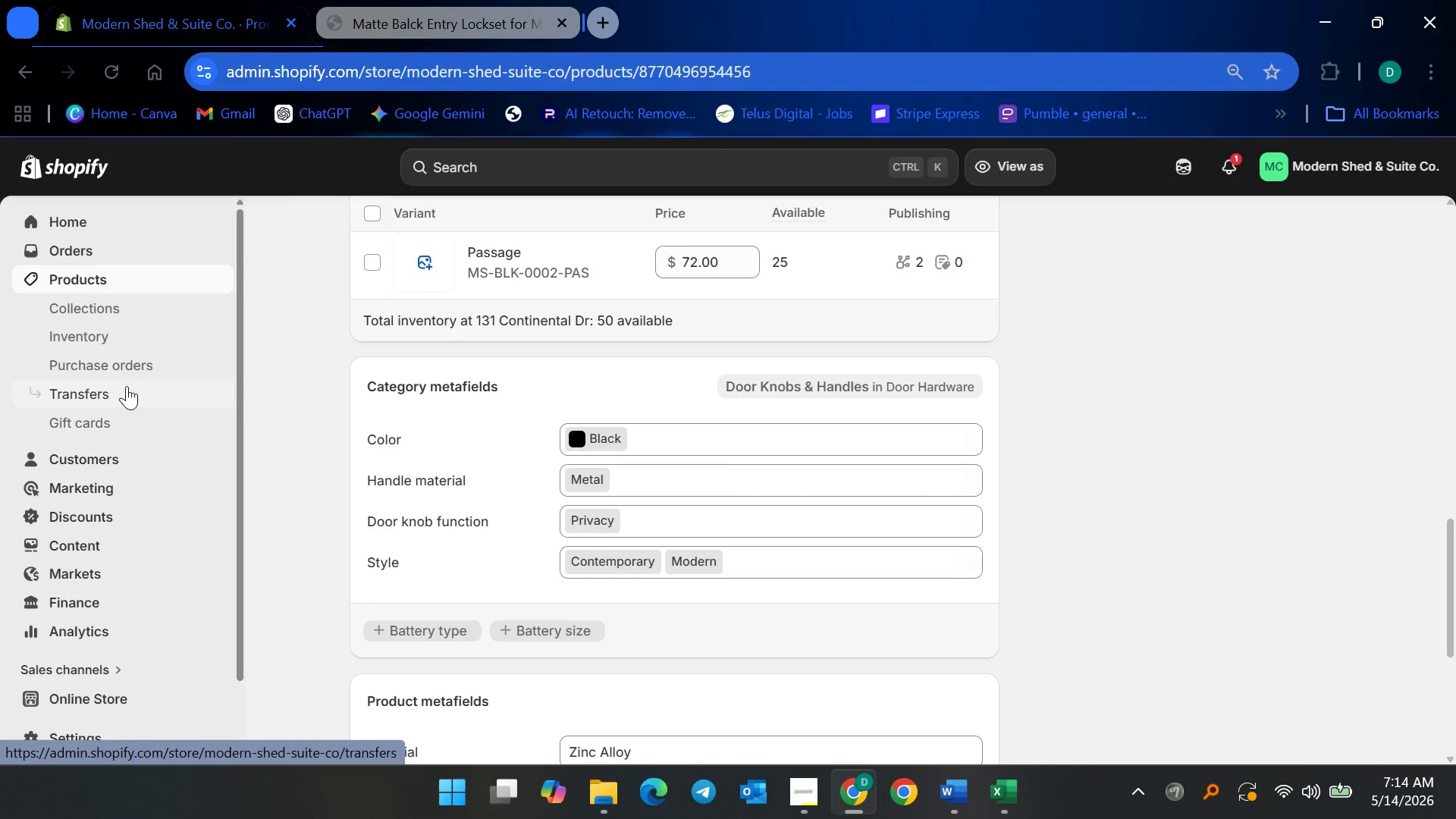 
wait(6.61)
 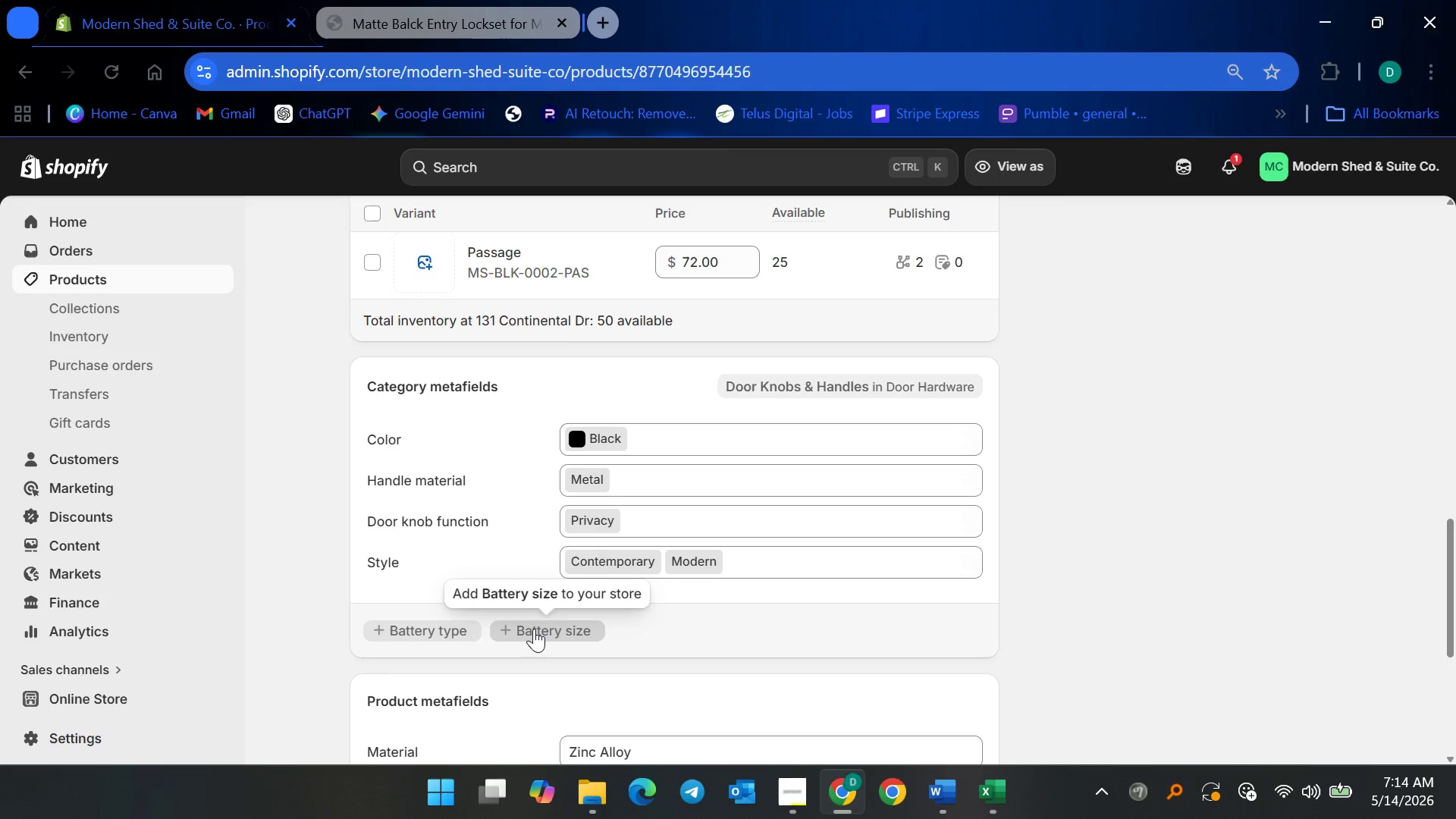 
left_click([96, 282])
 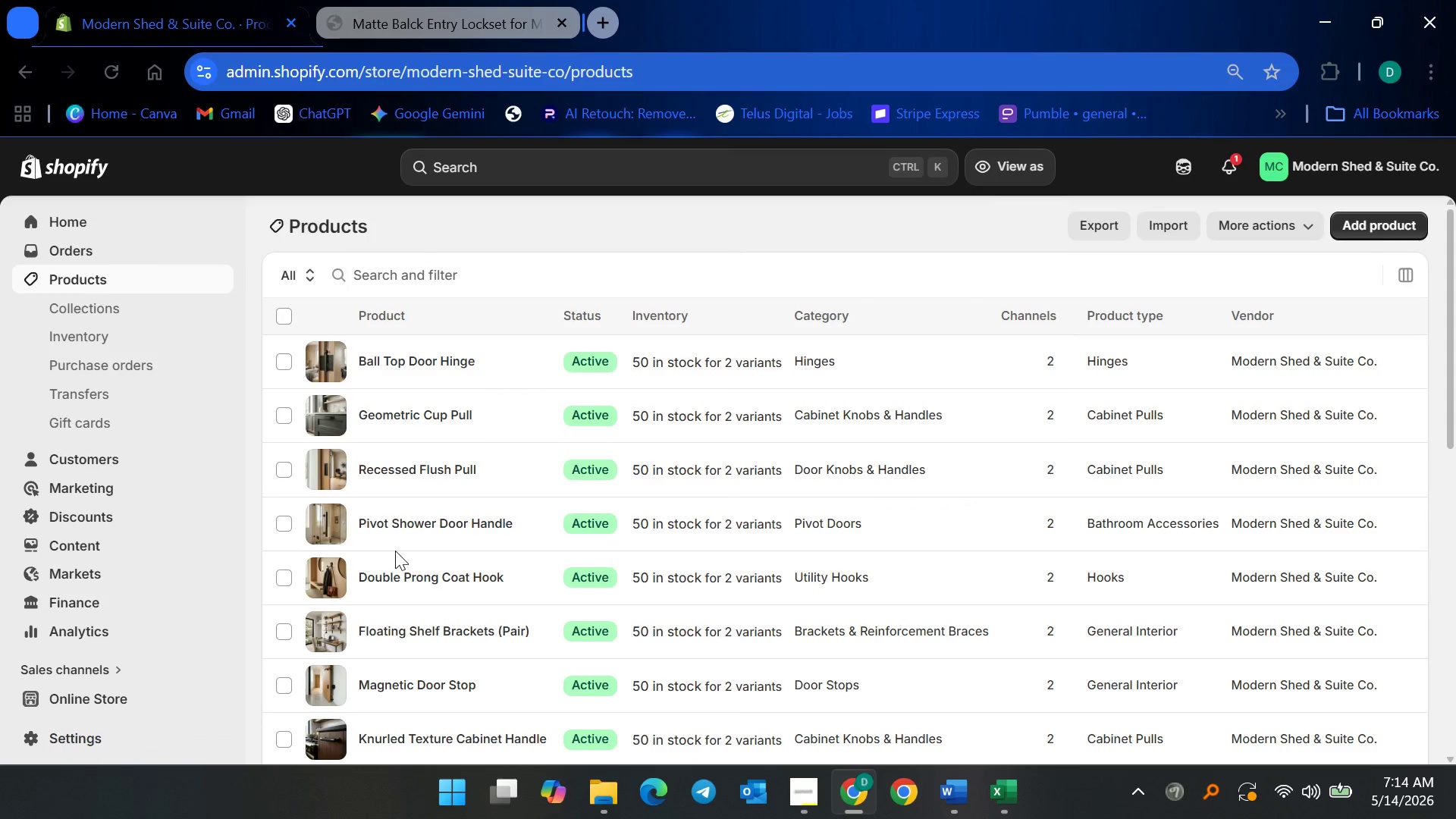 
scroll: coordinate [398, 620], scroll_direction: down, amount: 11.0
 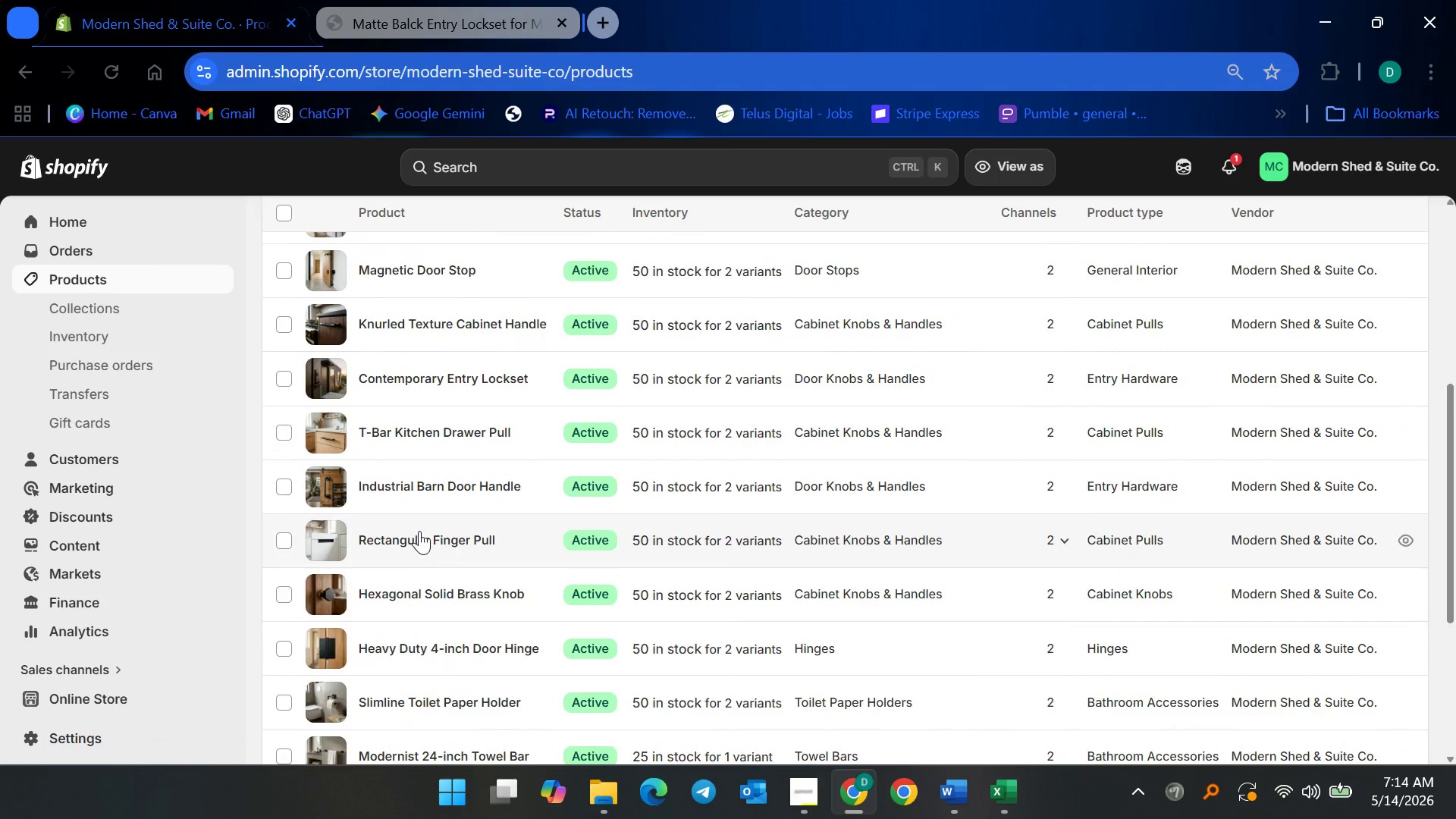 
left_click([408, 488])
 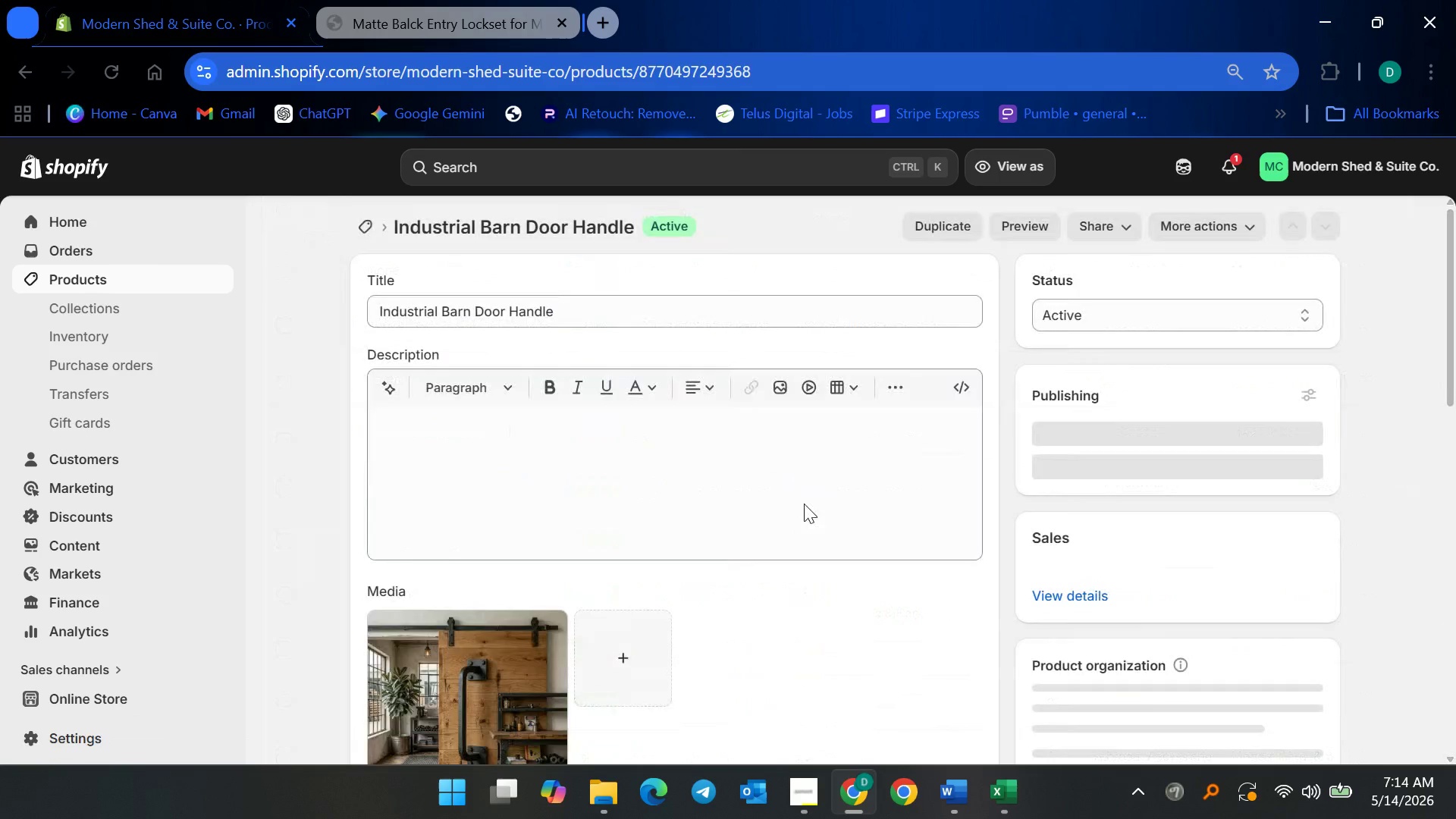 
scroll: coordinate [784, 499], scroll_direction: down, amount: 4.0
 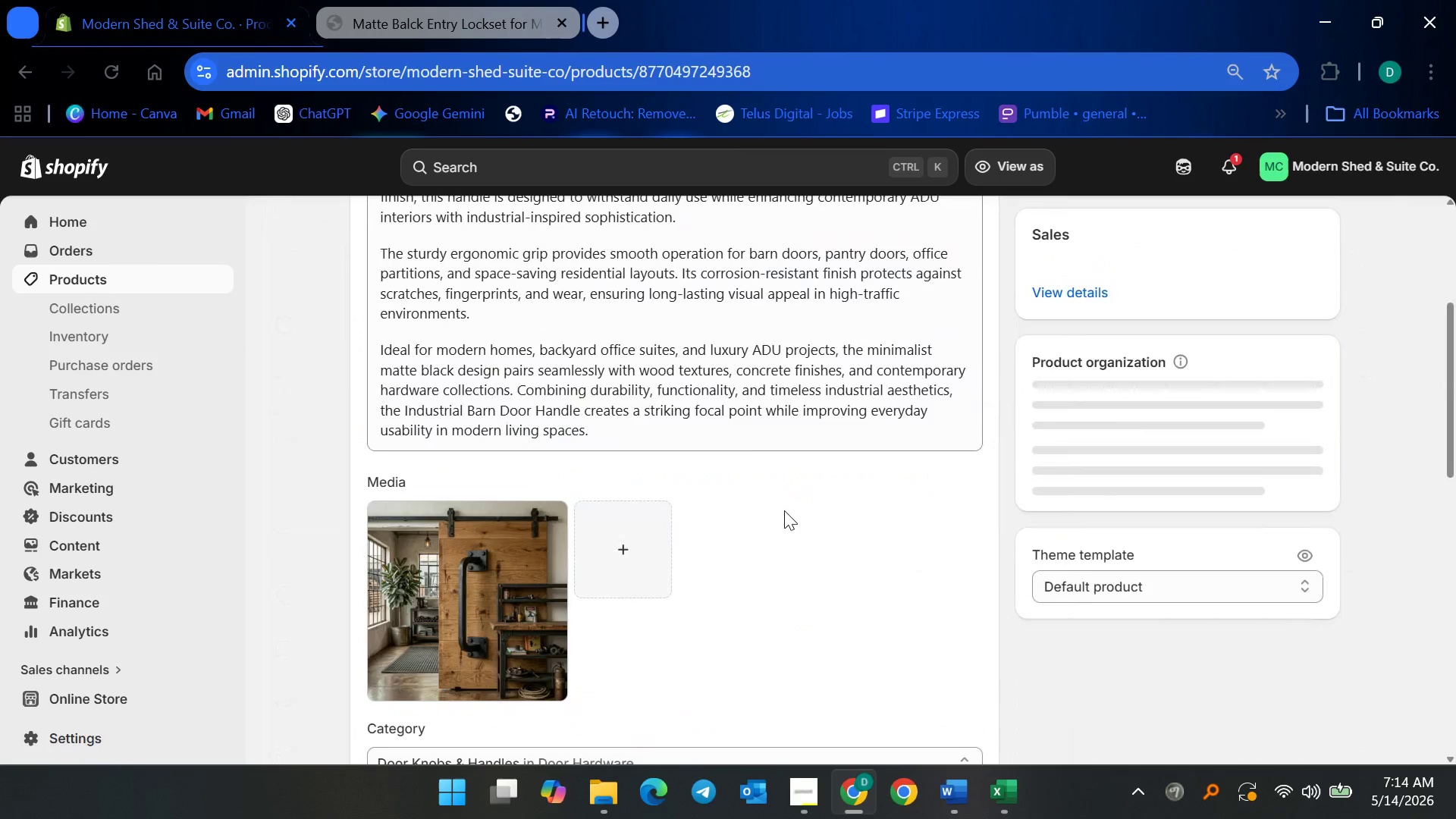 
scroll: coordinate [784, 514], scroll_direction: up, amount: 2.0
 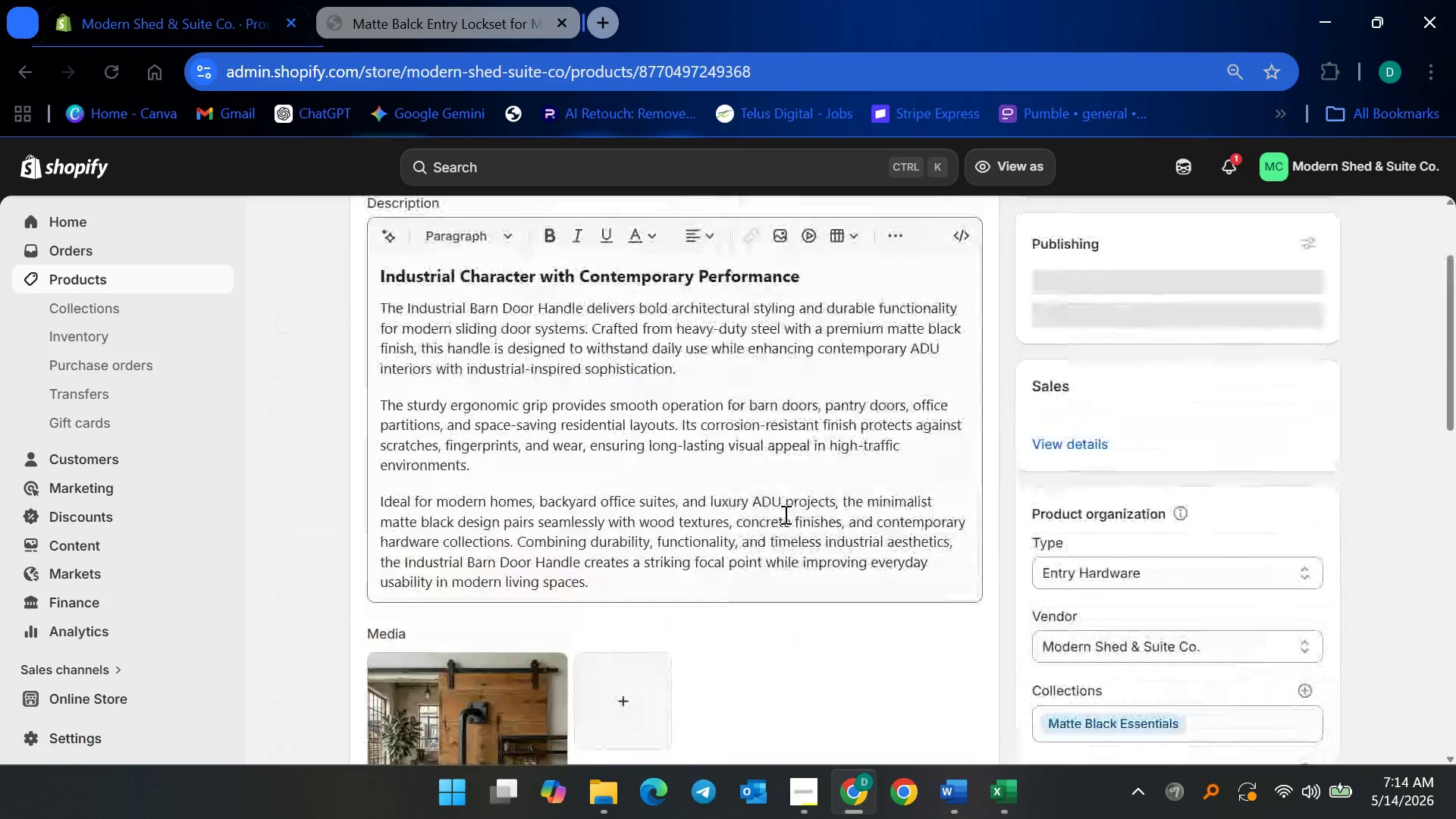 
scroll: coordinate [808, 561], scroll_direction: down, amount: 15.0
 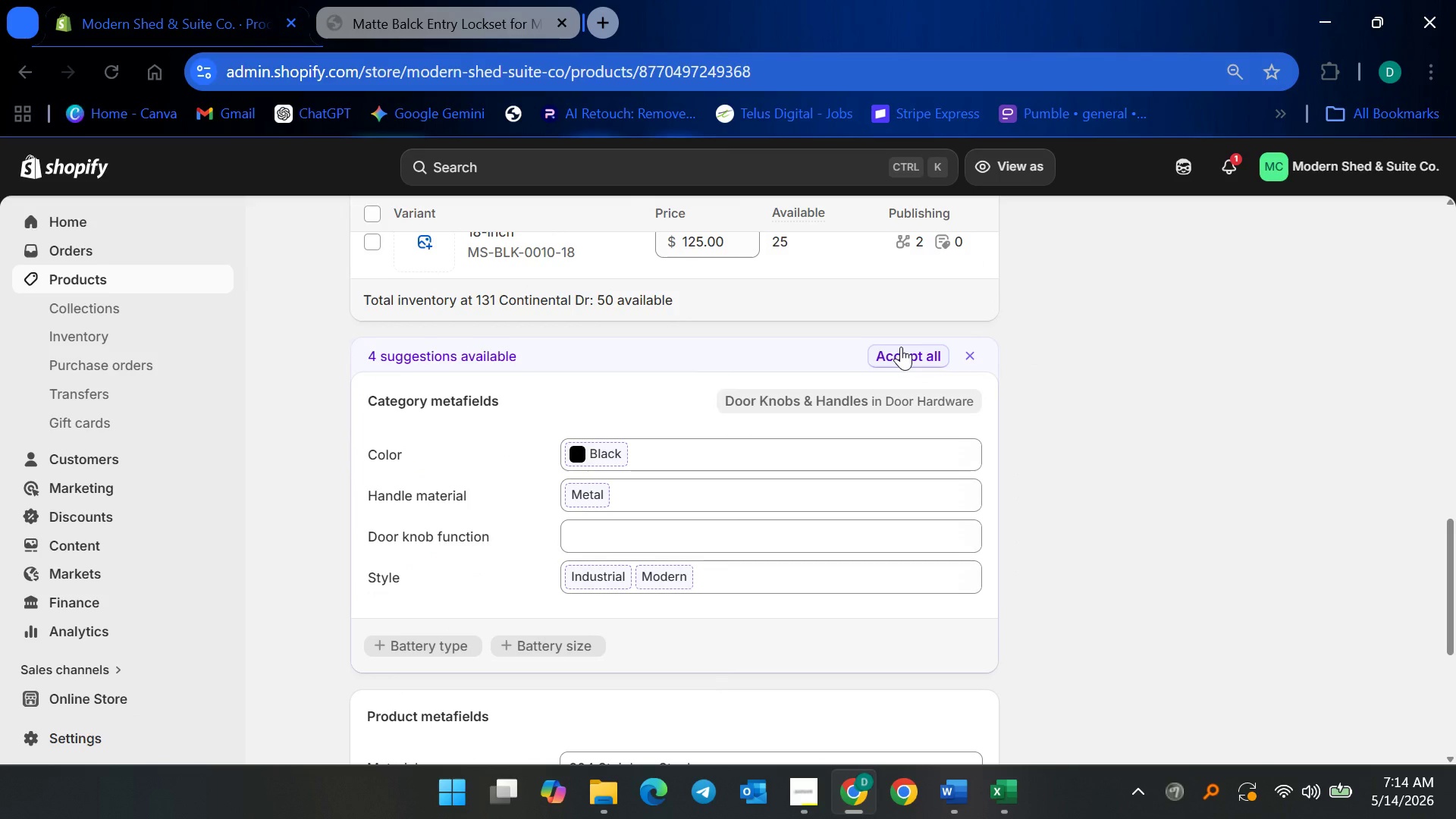 
left_click([901, 346])
 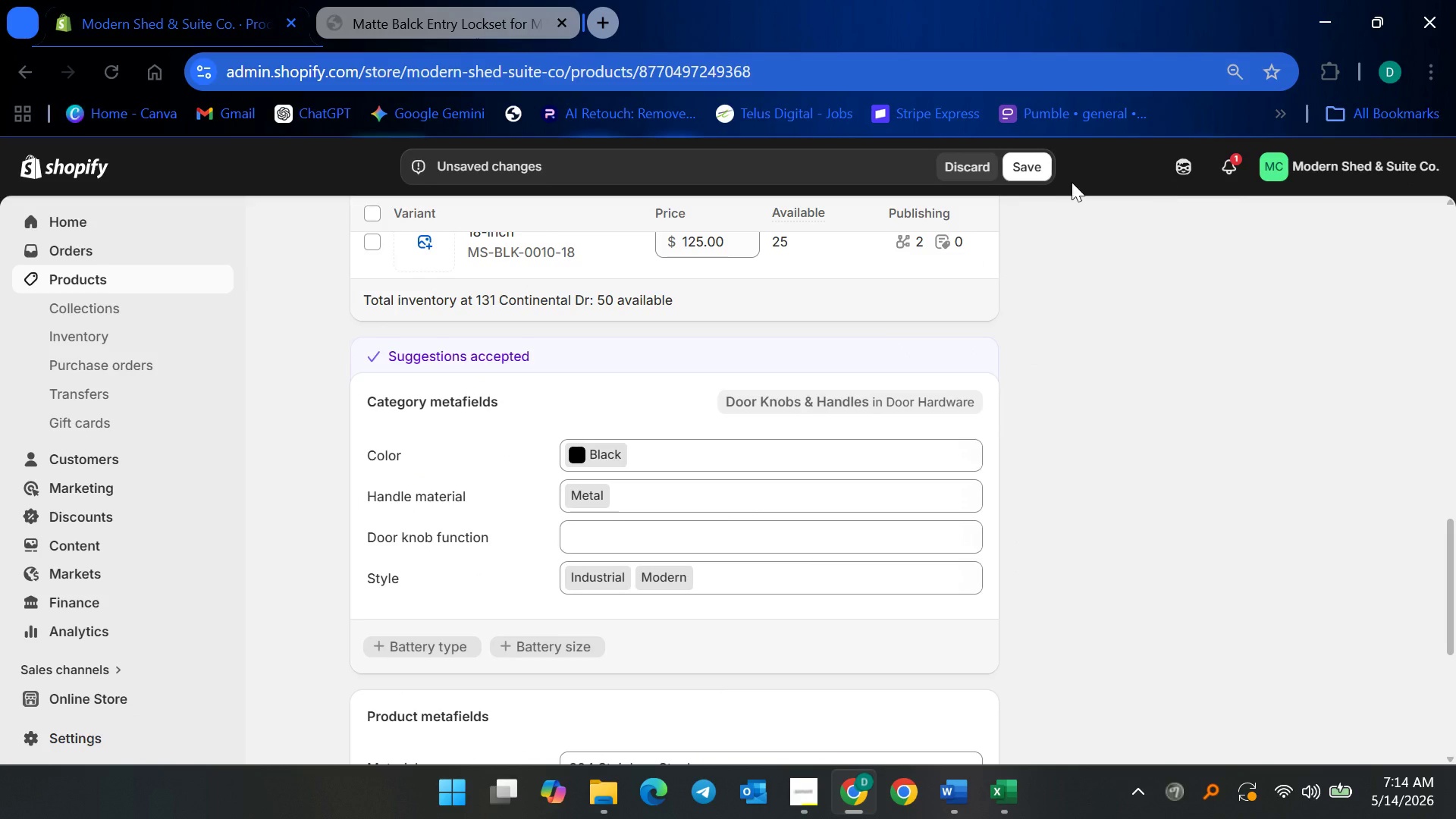 
left_click([1044, 170])
 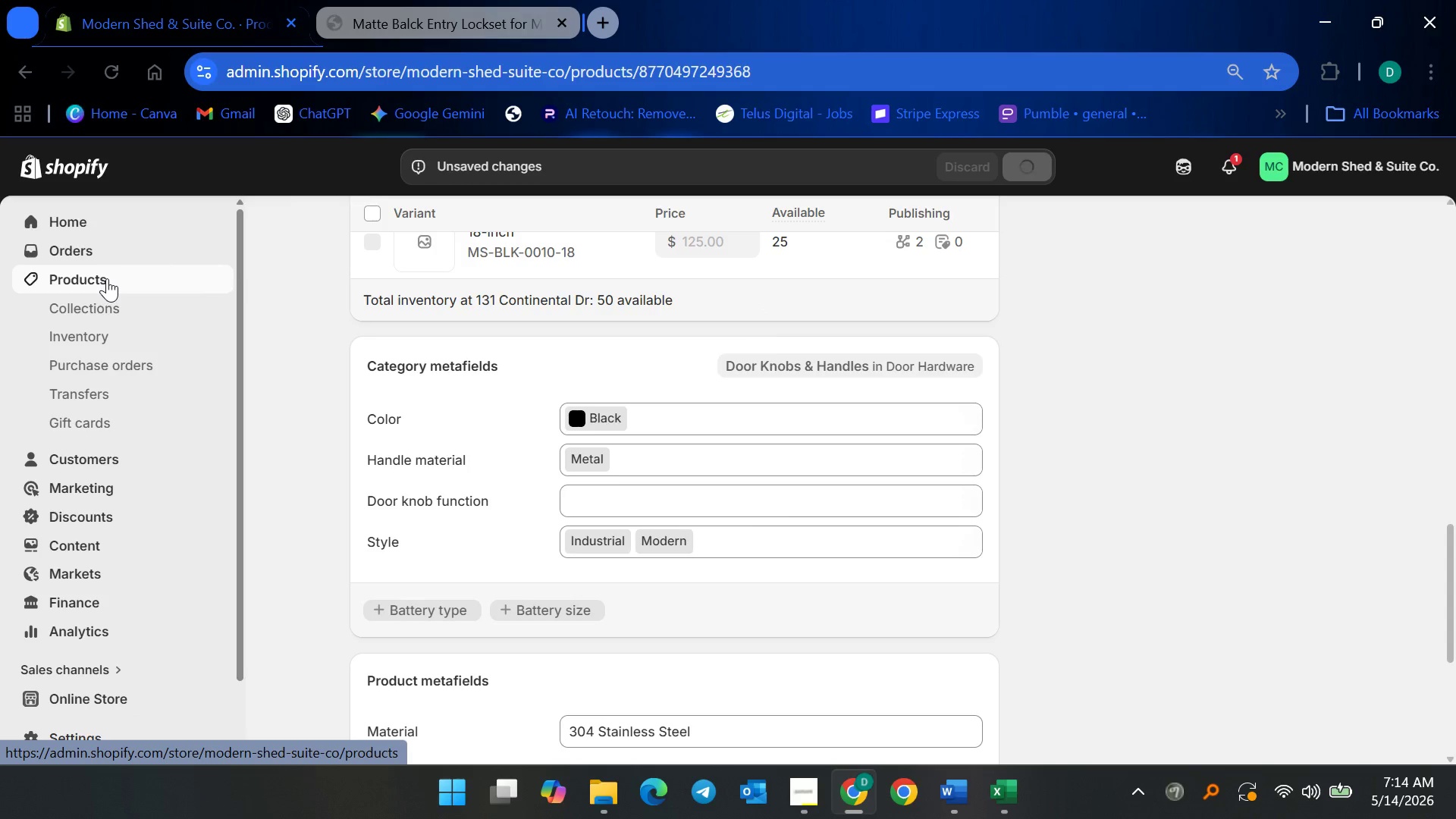 
wait(6.86)
 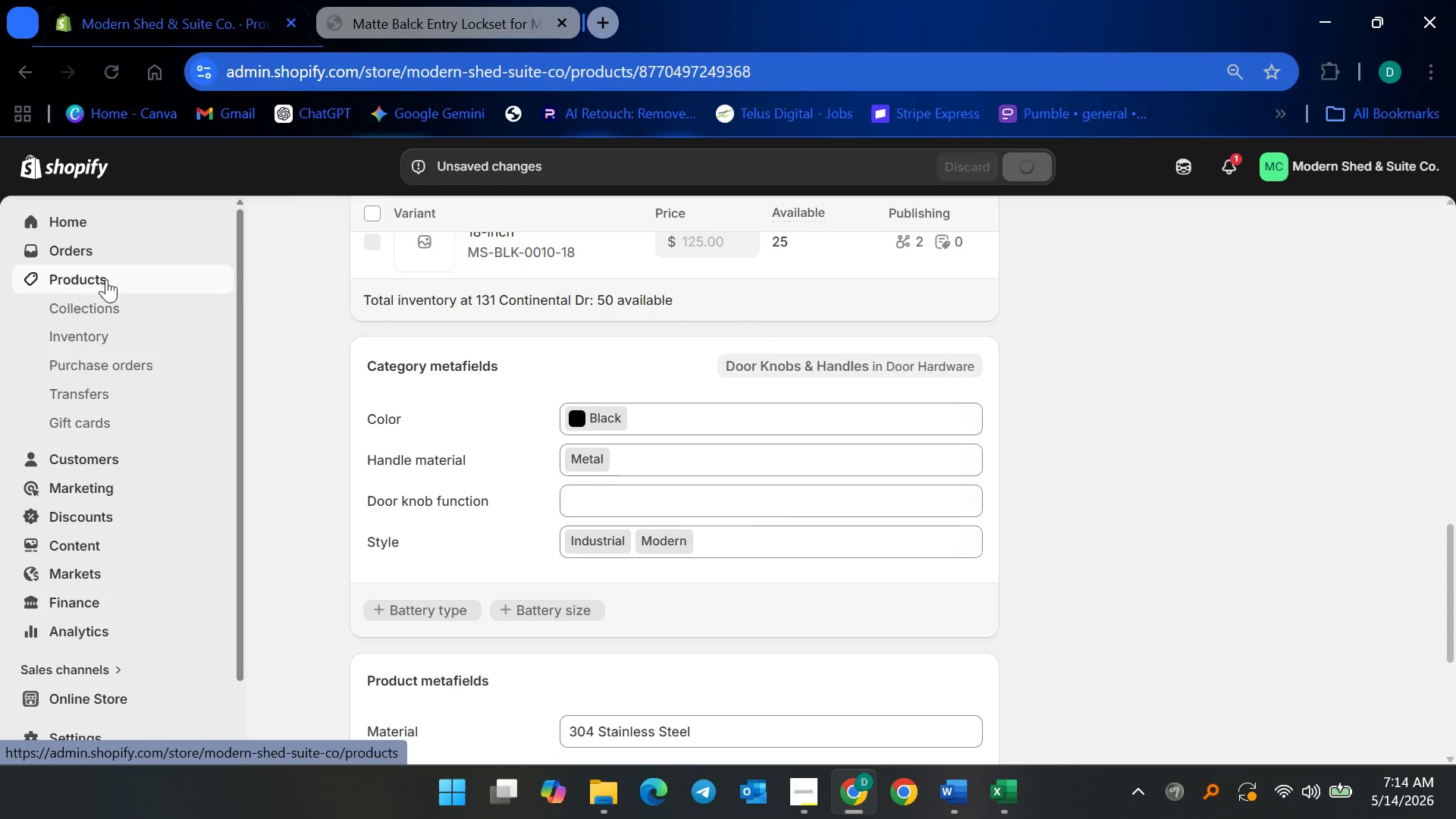 
left_click([107, 278])
 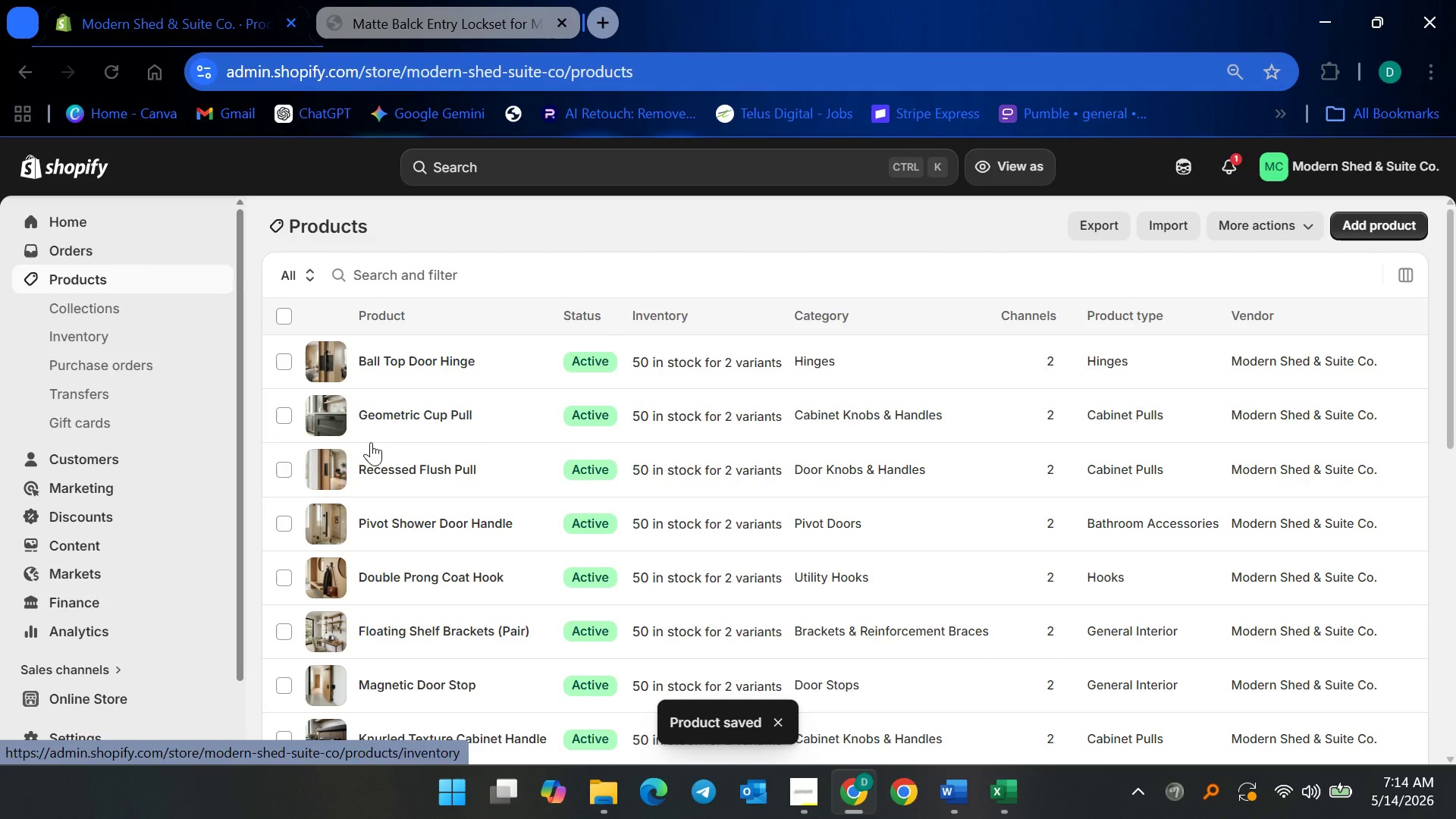 
scroll: coordinate [447, 629], scroll_direction: down, amount: 5.0
 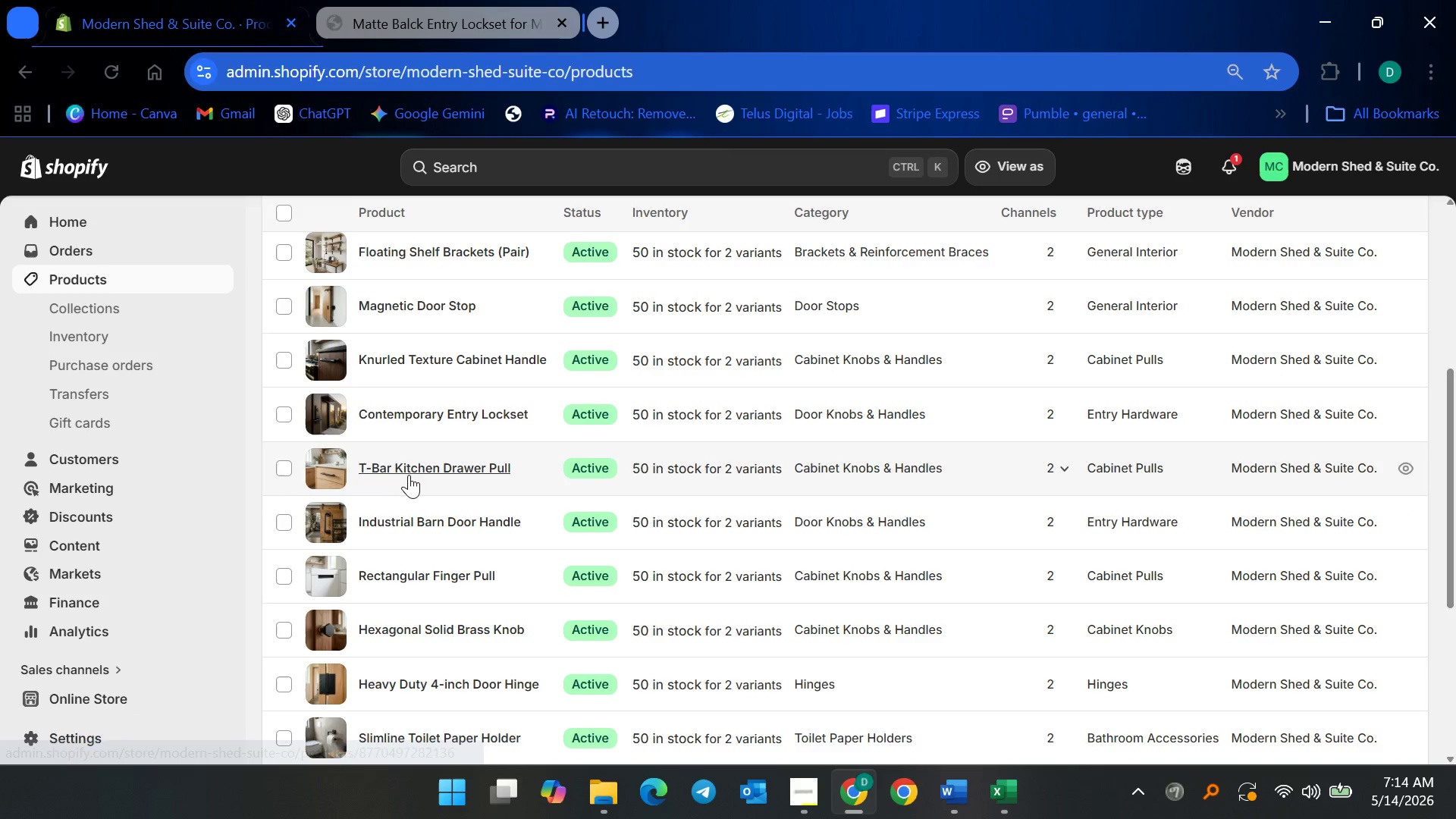 
left_click([413, 469])
 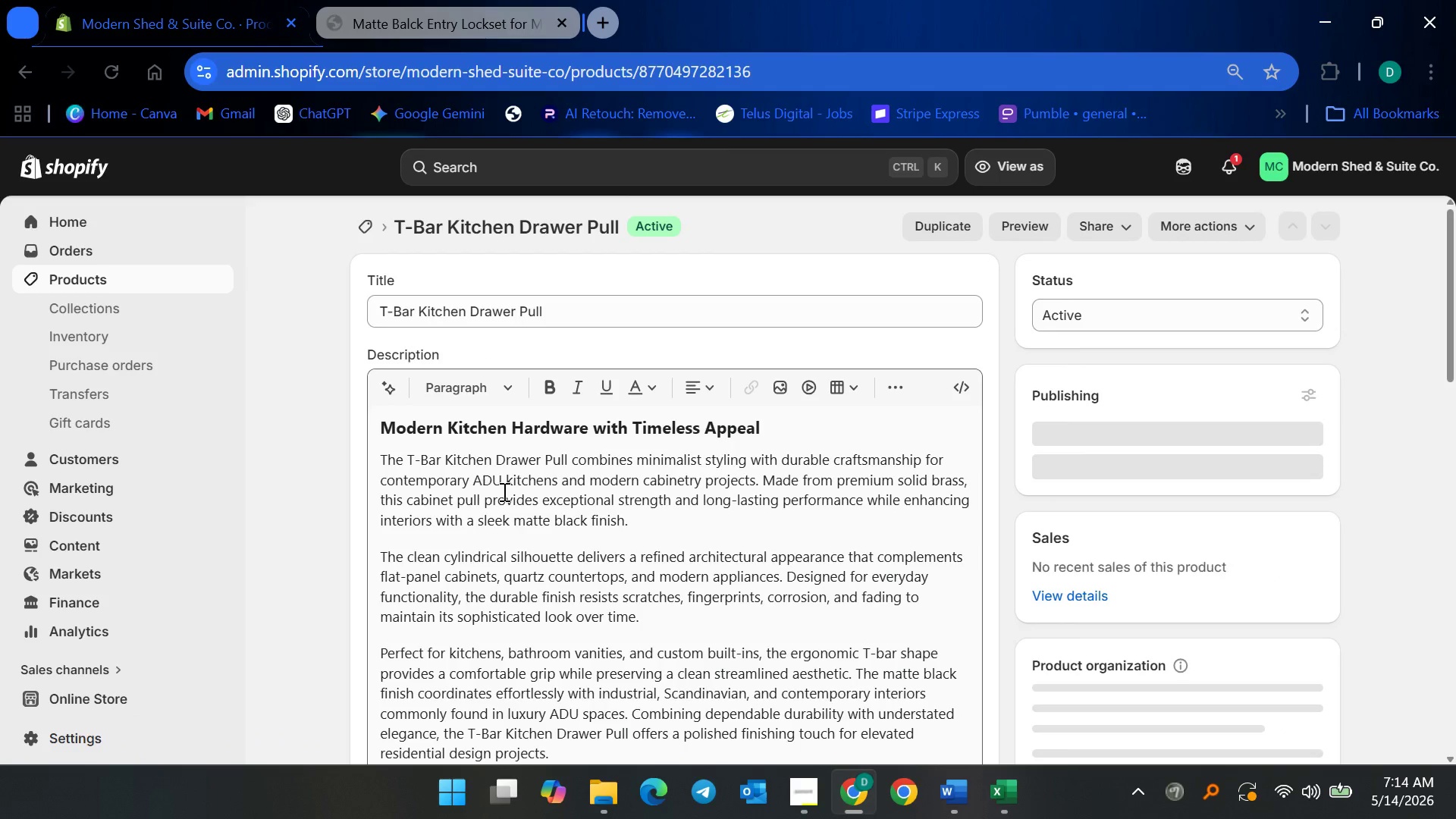 
scroll: coordinate [704, 542], scroll_direction: down, amount: 18.0
 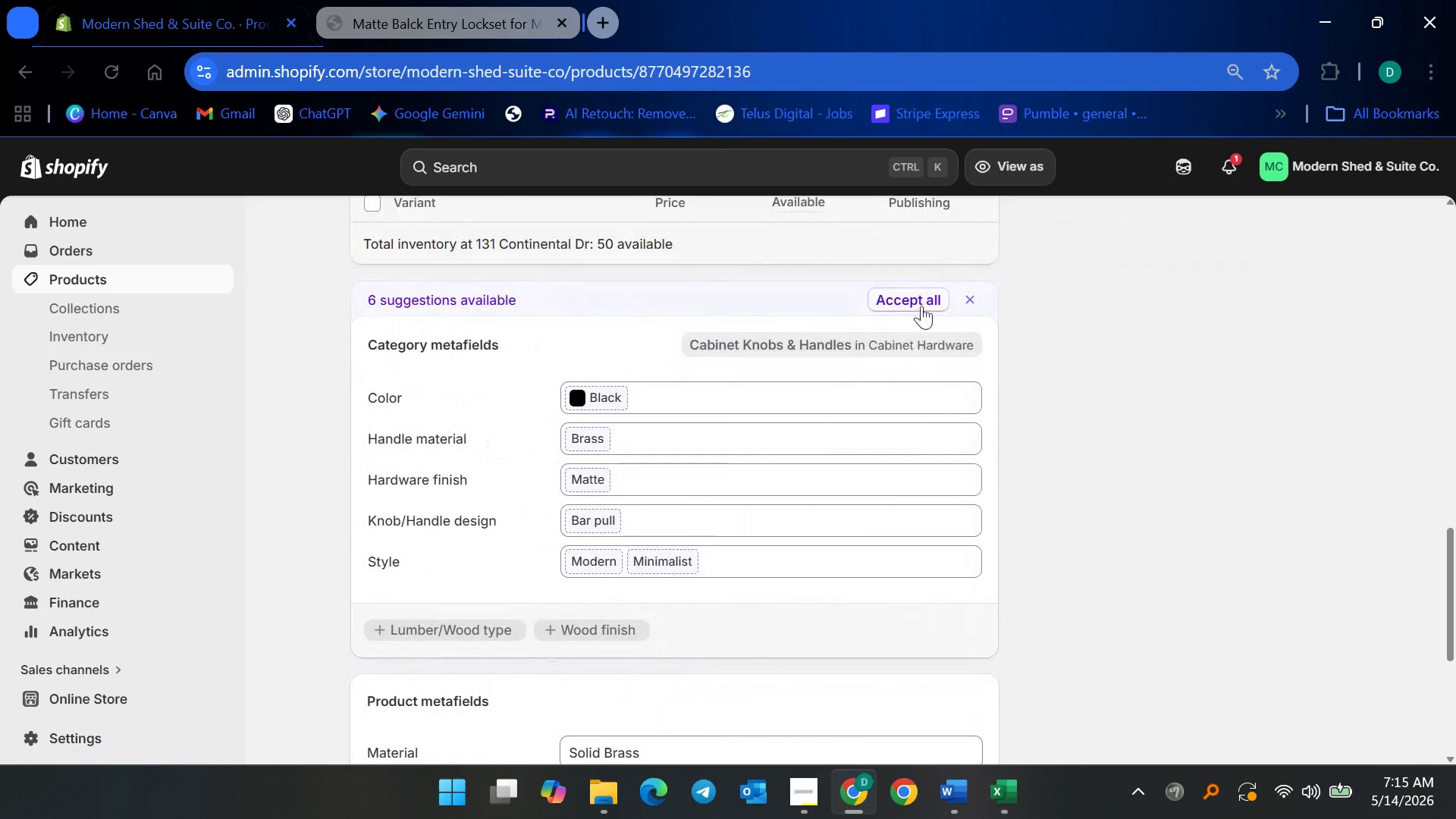 
left_click([921, 298])
 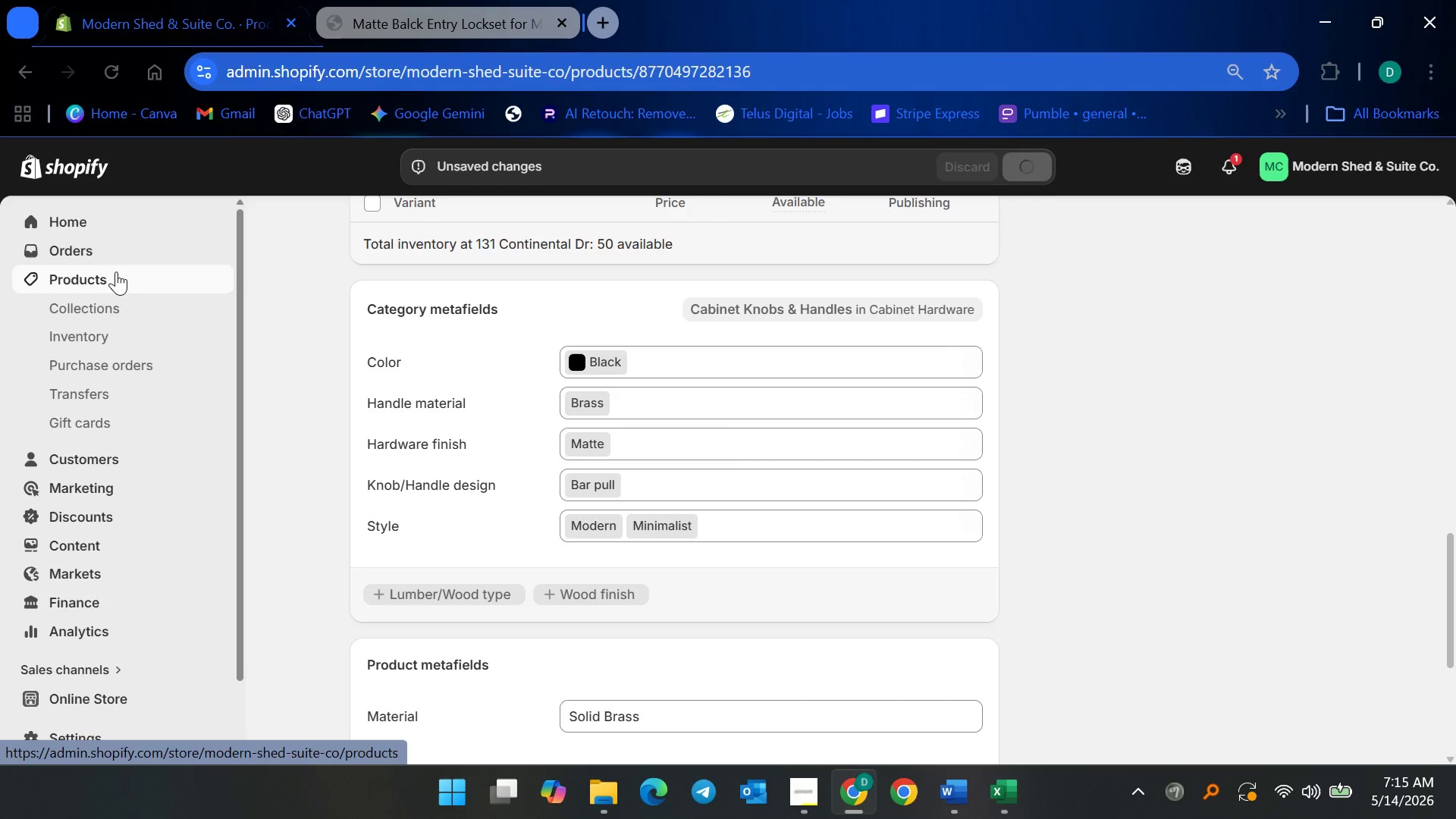 
wait(6.91)
 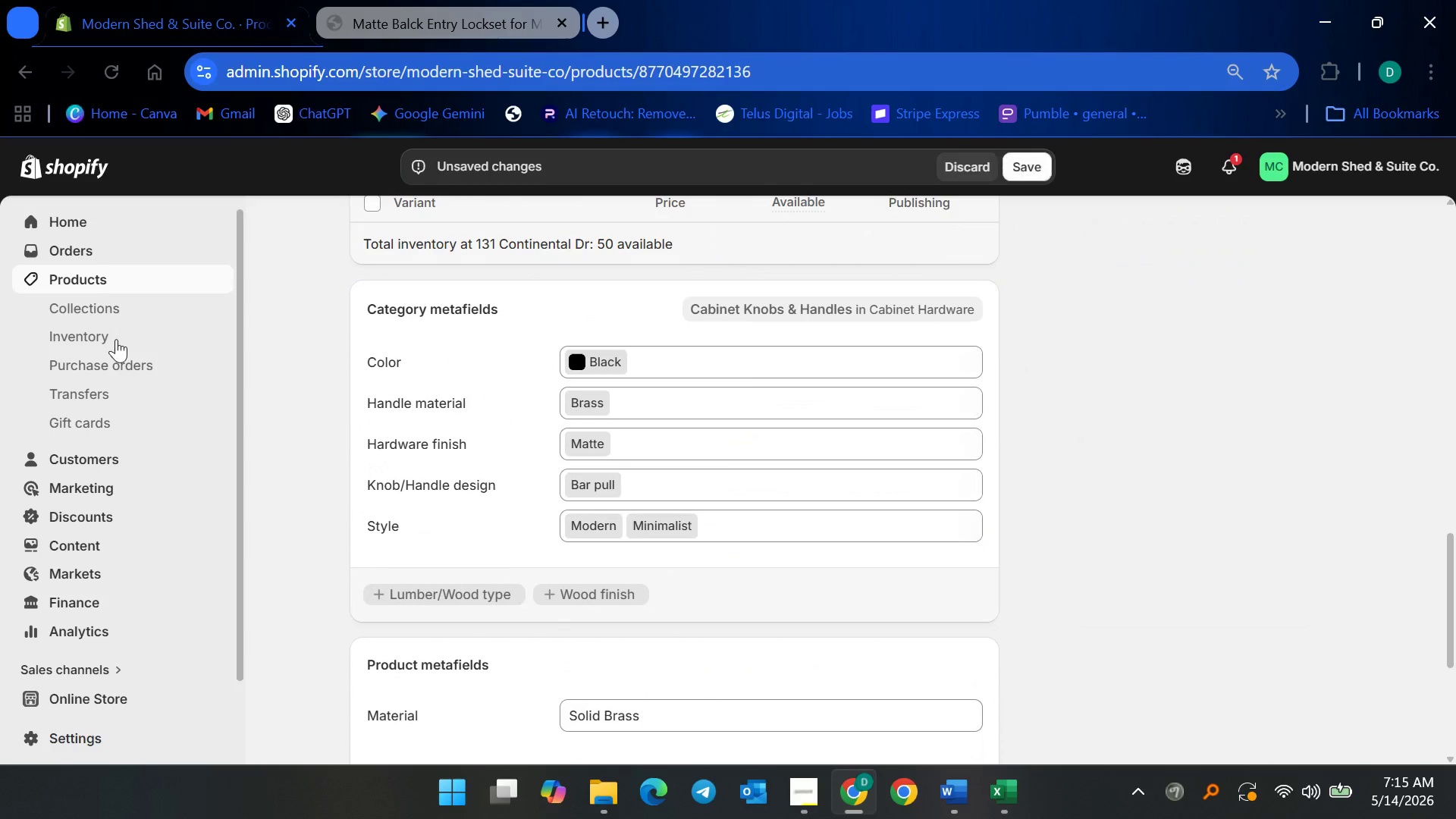 
left_click([116, 271])
 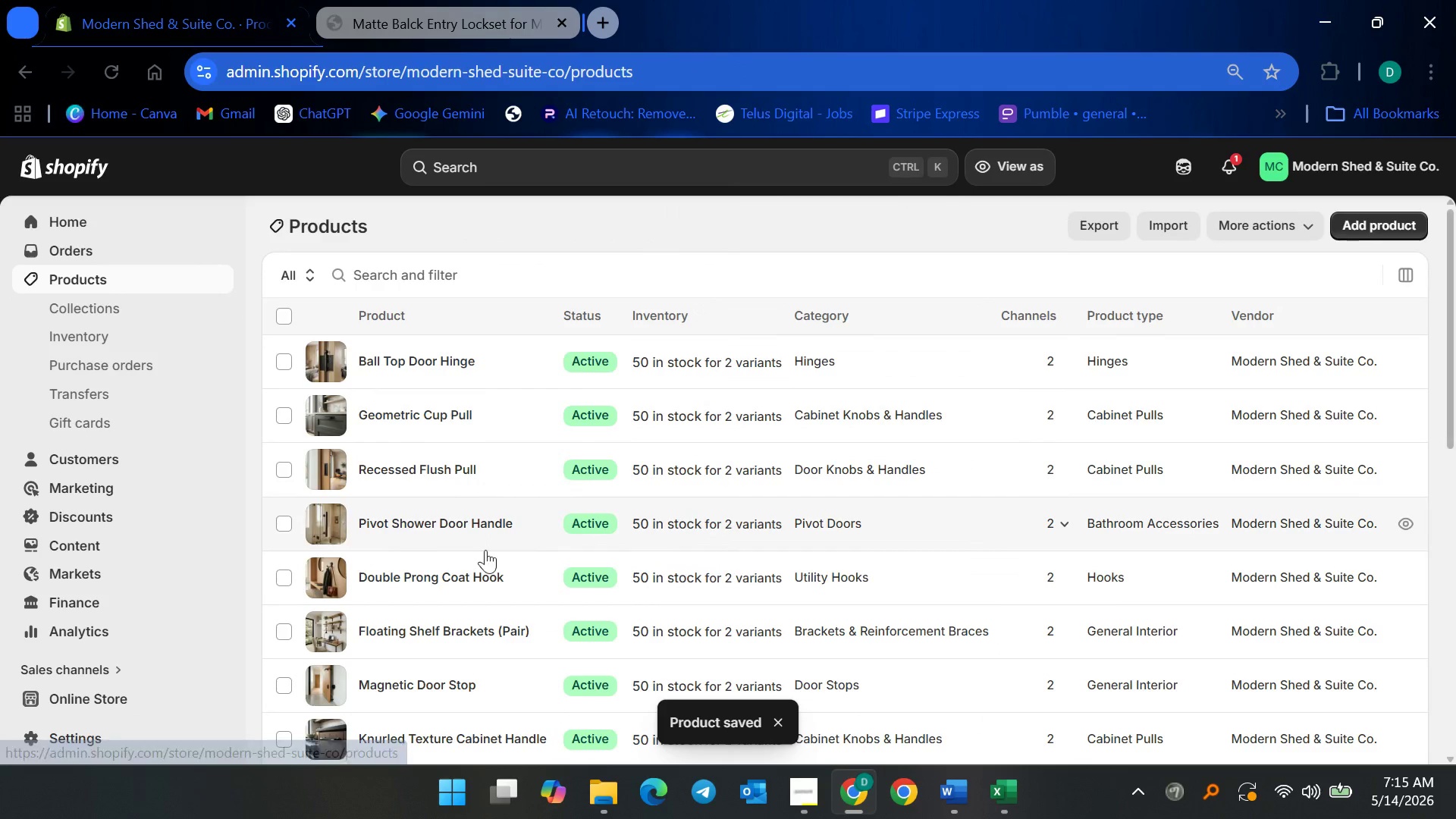 
scroll: coordinate [476, 566], scroll_direction: down, amount: 4.0
 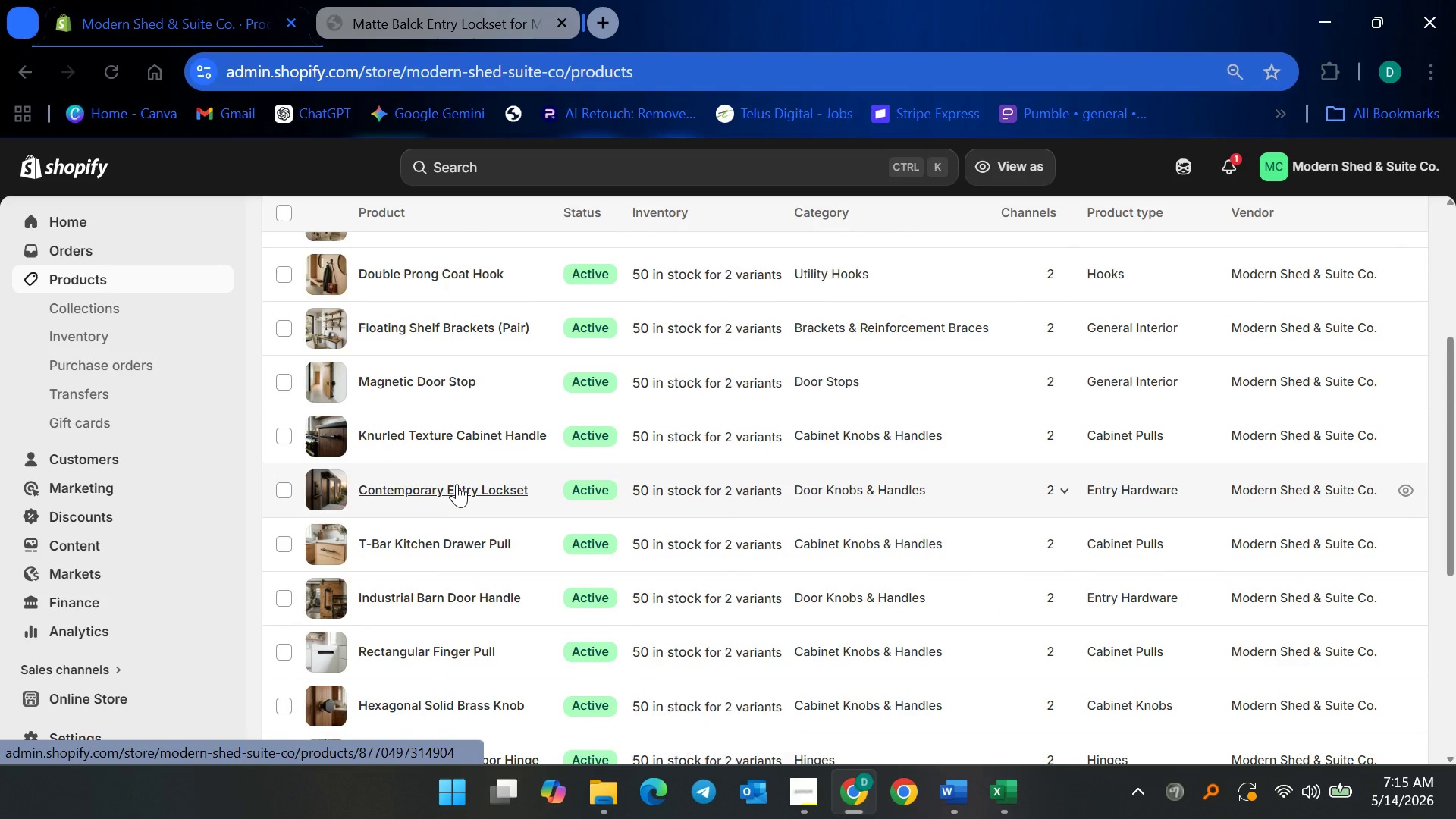 
left_click([457, 484])
 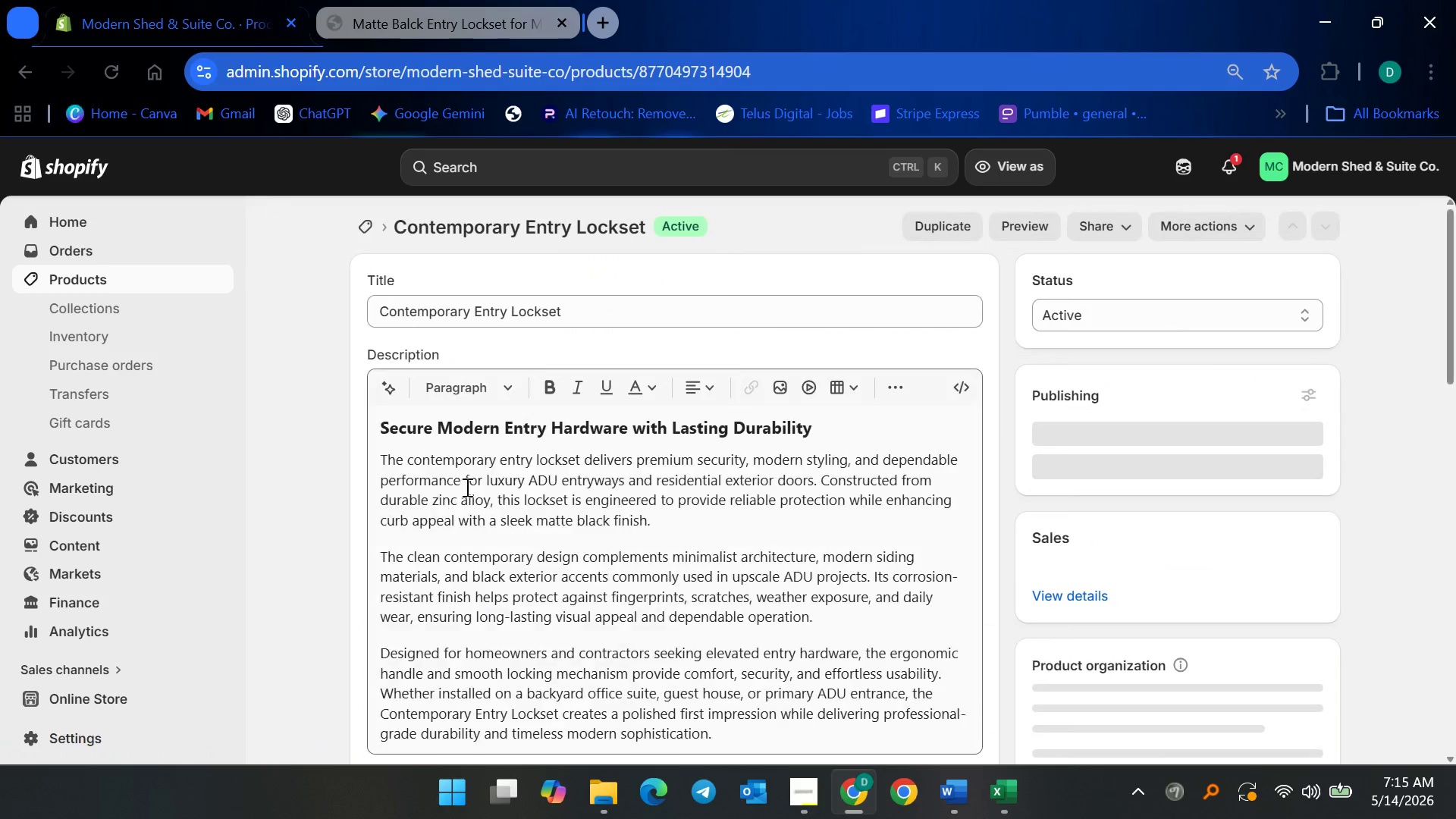 
scroll: coordinate [591, 554], scroll_direction: down, amount: 16.0
 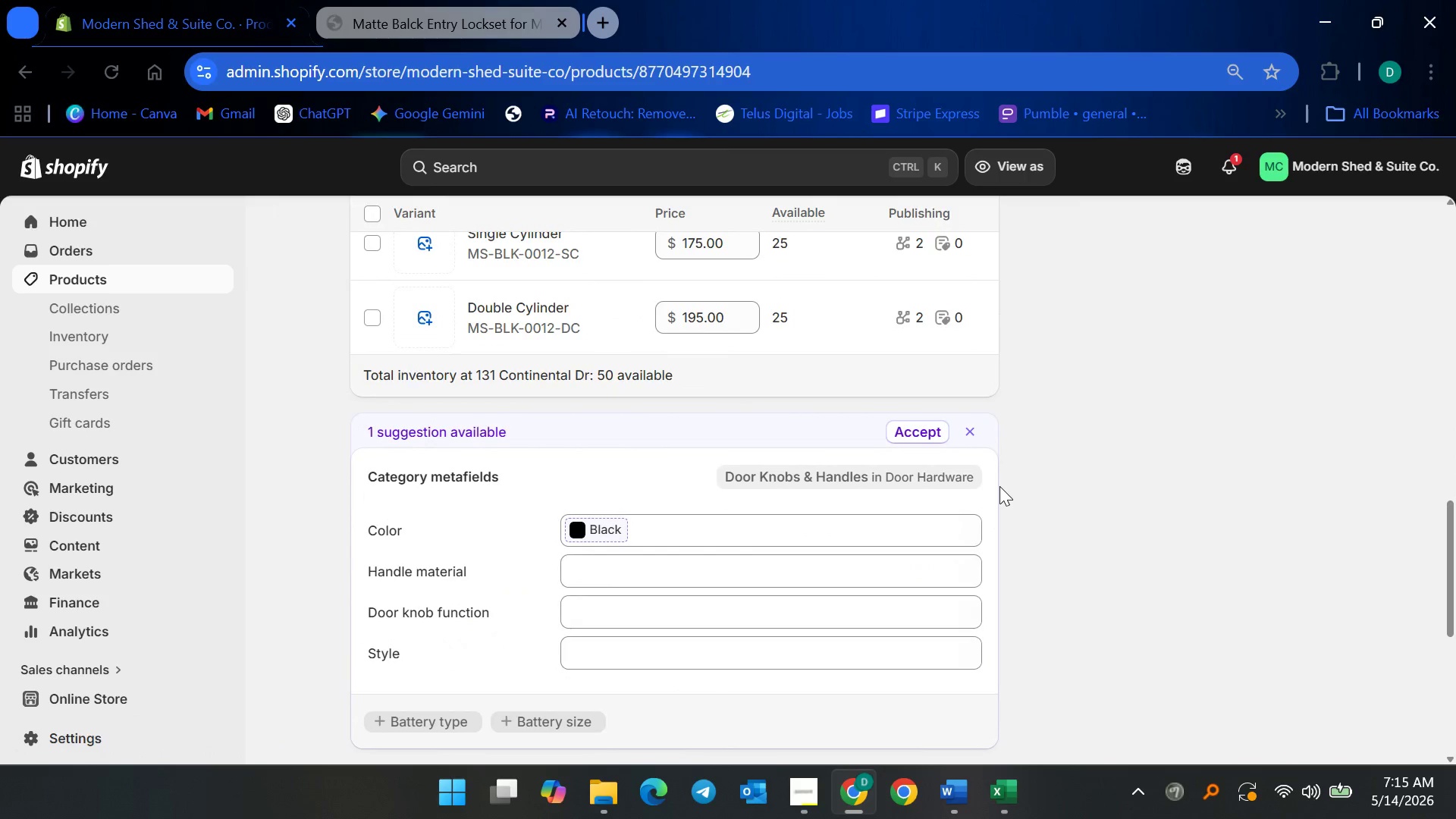 
scroll: coordinate [993, 499], scroll_direction: up, amount: 20.0
 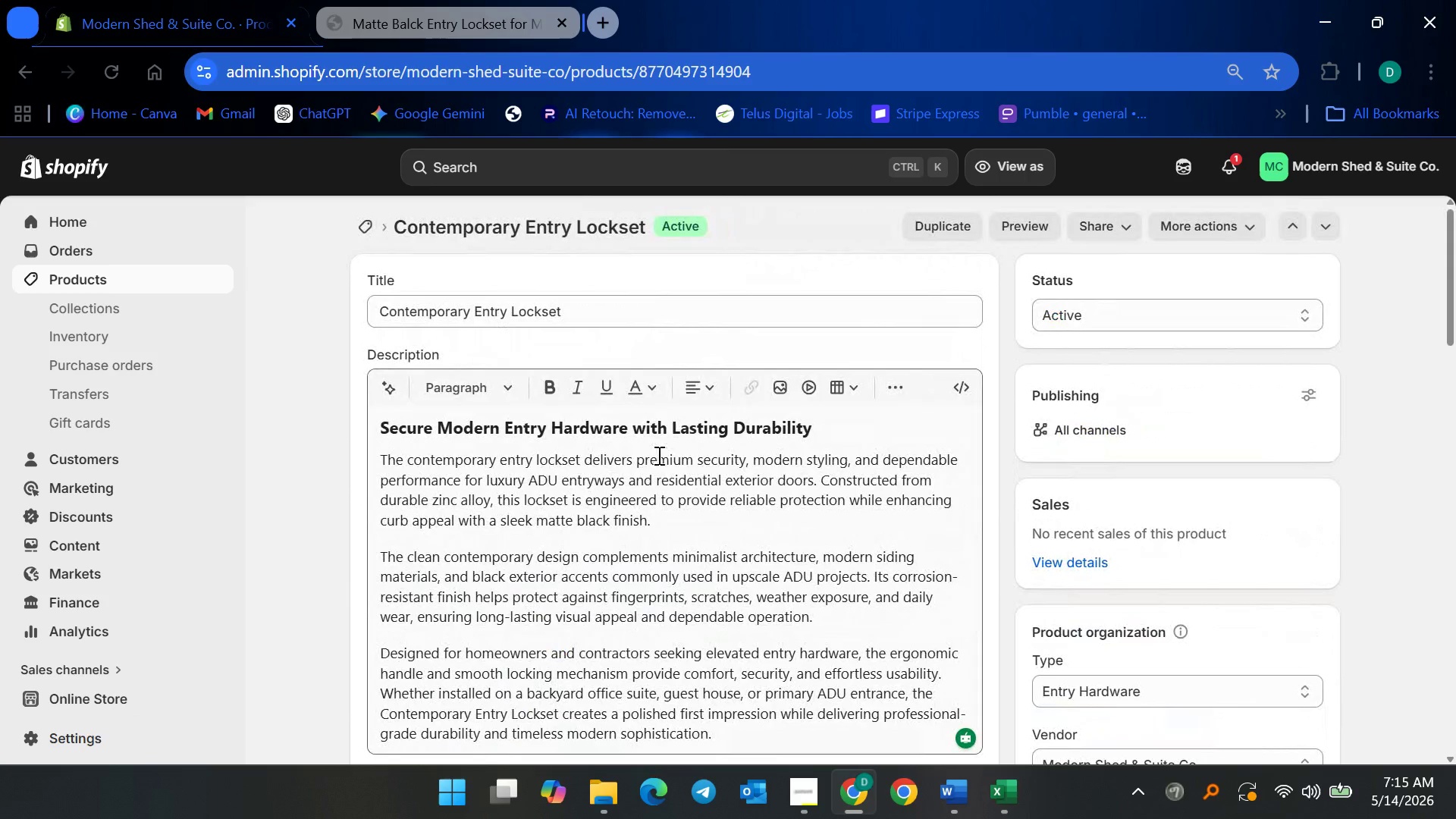 
scroll: coordinate [657, 532], scroll_direction: down, amount: 19.0
 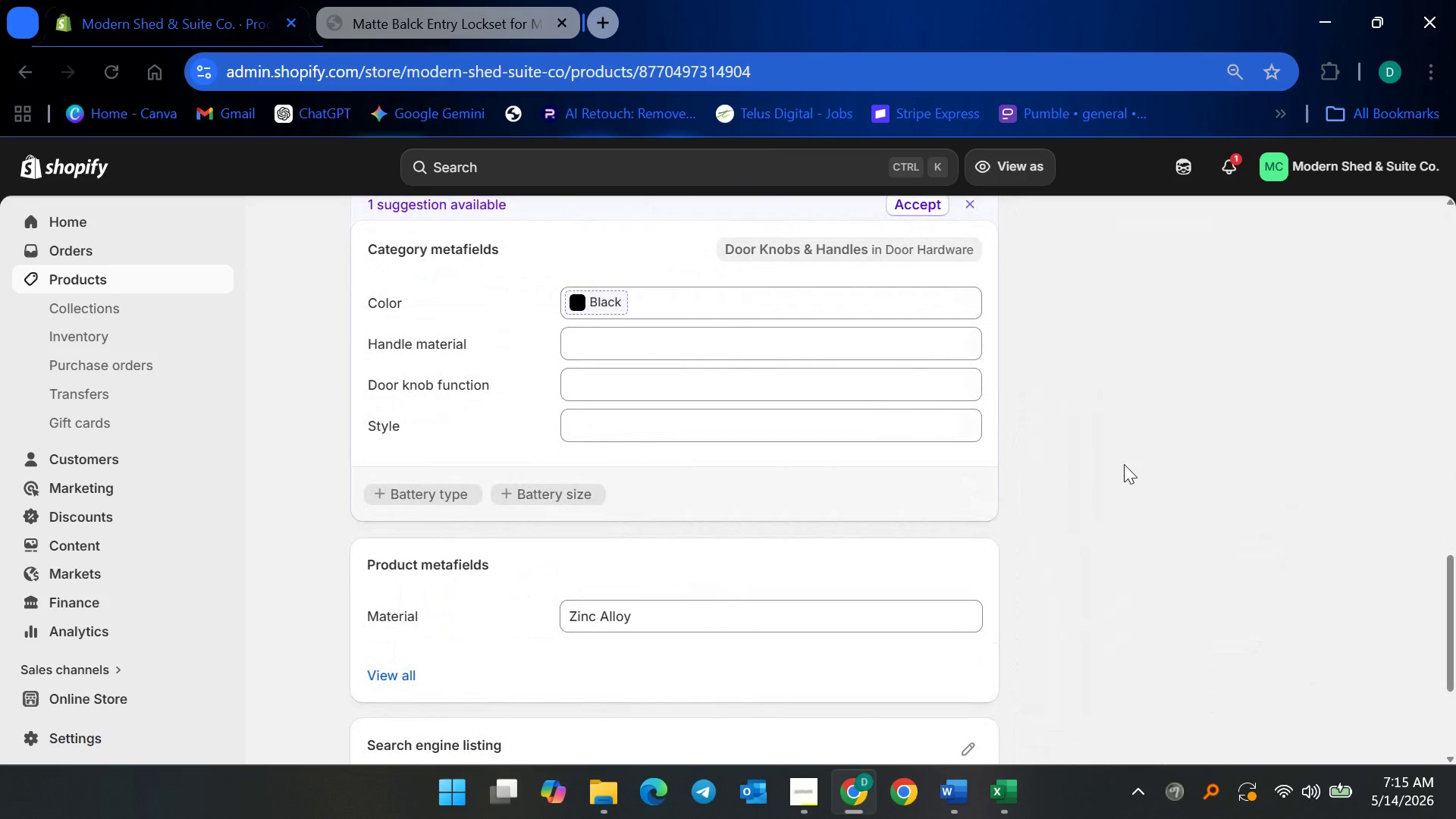 
scroll: coordinate [1039, 485], scroll_direction: up, amount: 3.0
 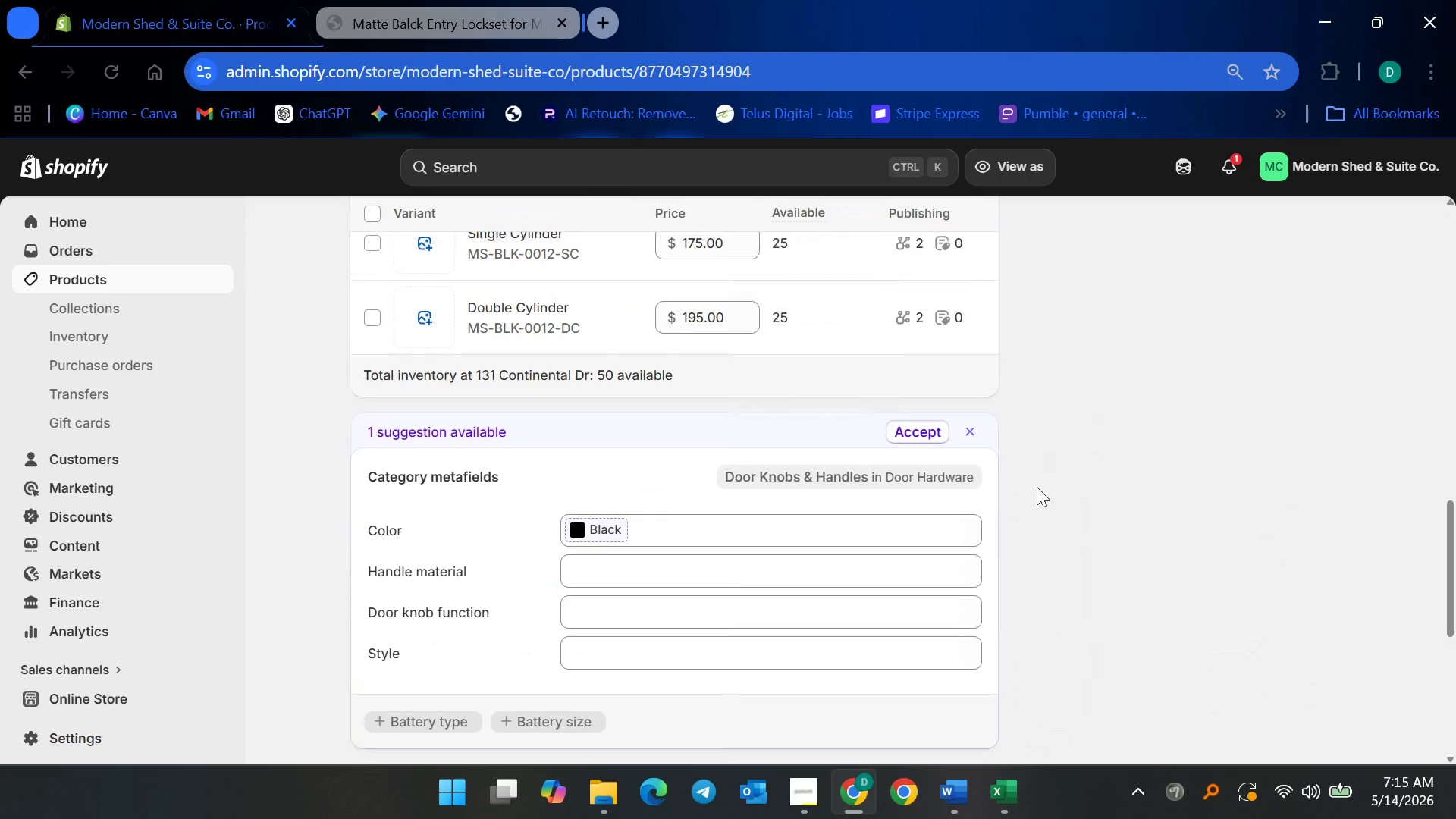 
scroll: coordinate [1035, 491], scroll_direction: down, amount: 1.0
 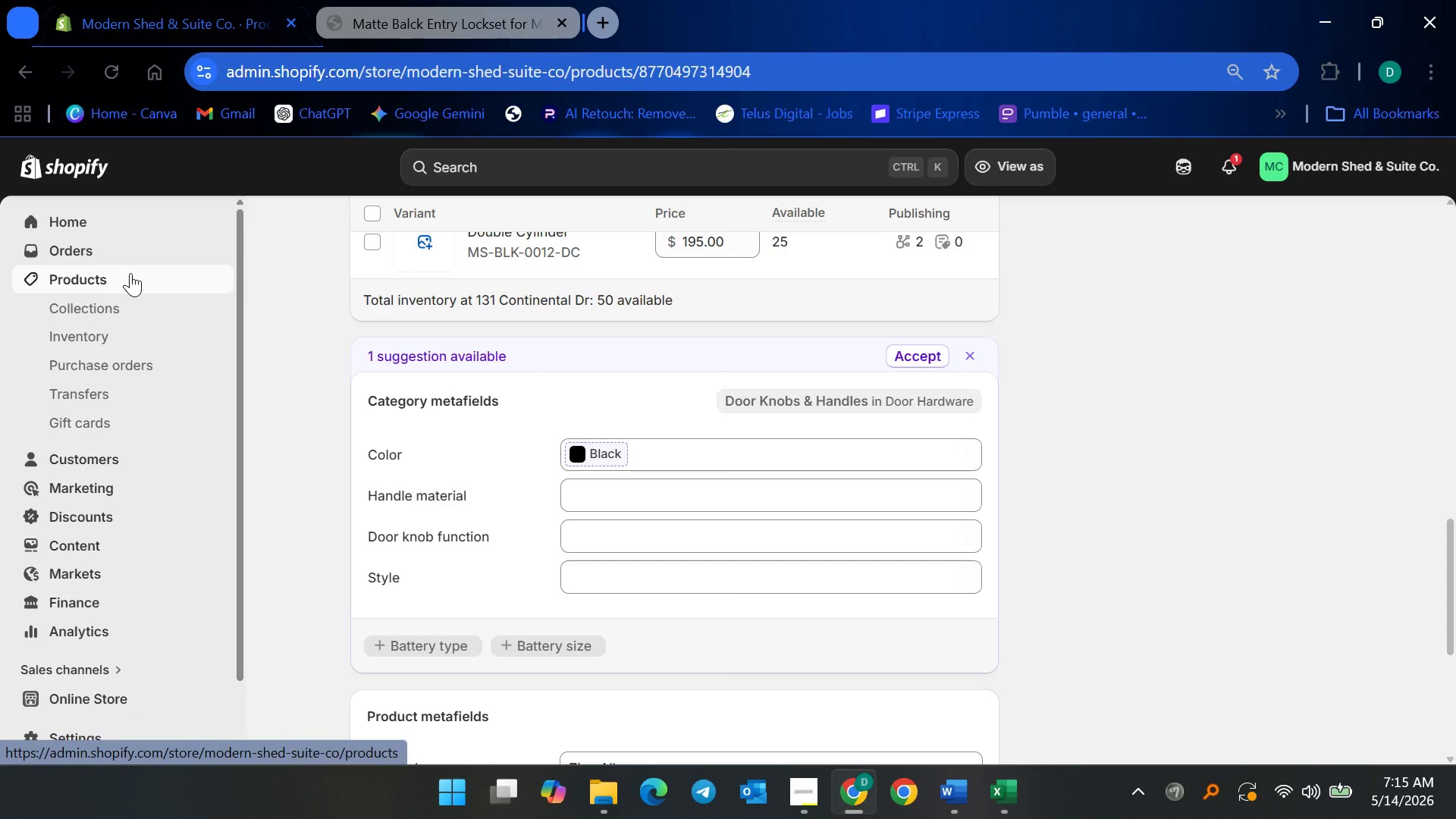 
left_click([130, 273])
 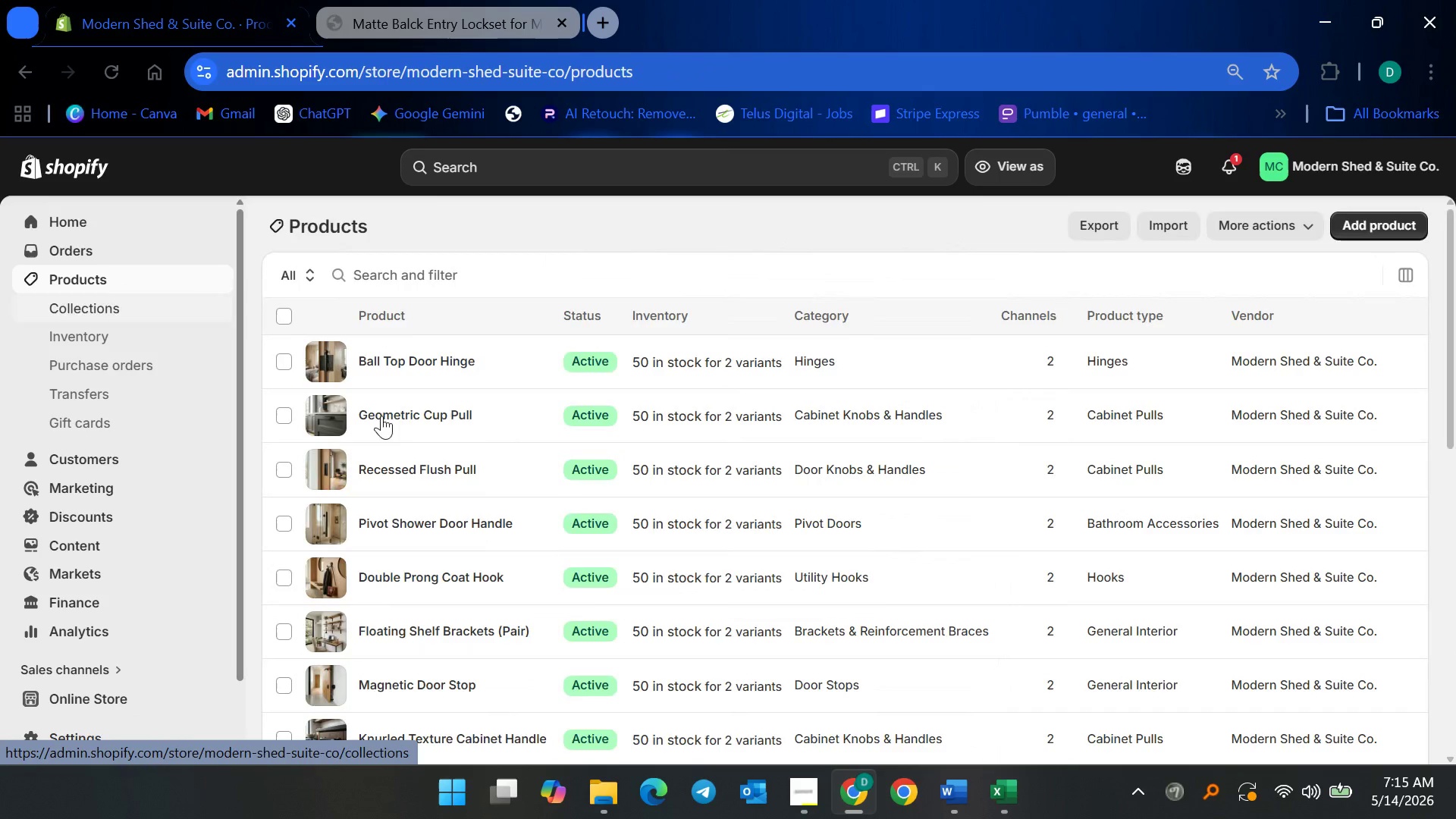 
scroll: coordinate [522, 607], scroll_direction: down, amount: 7.0
 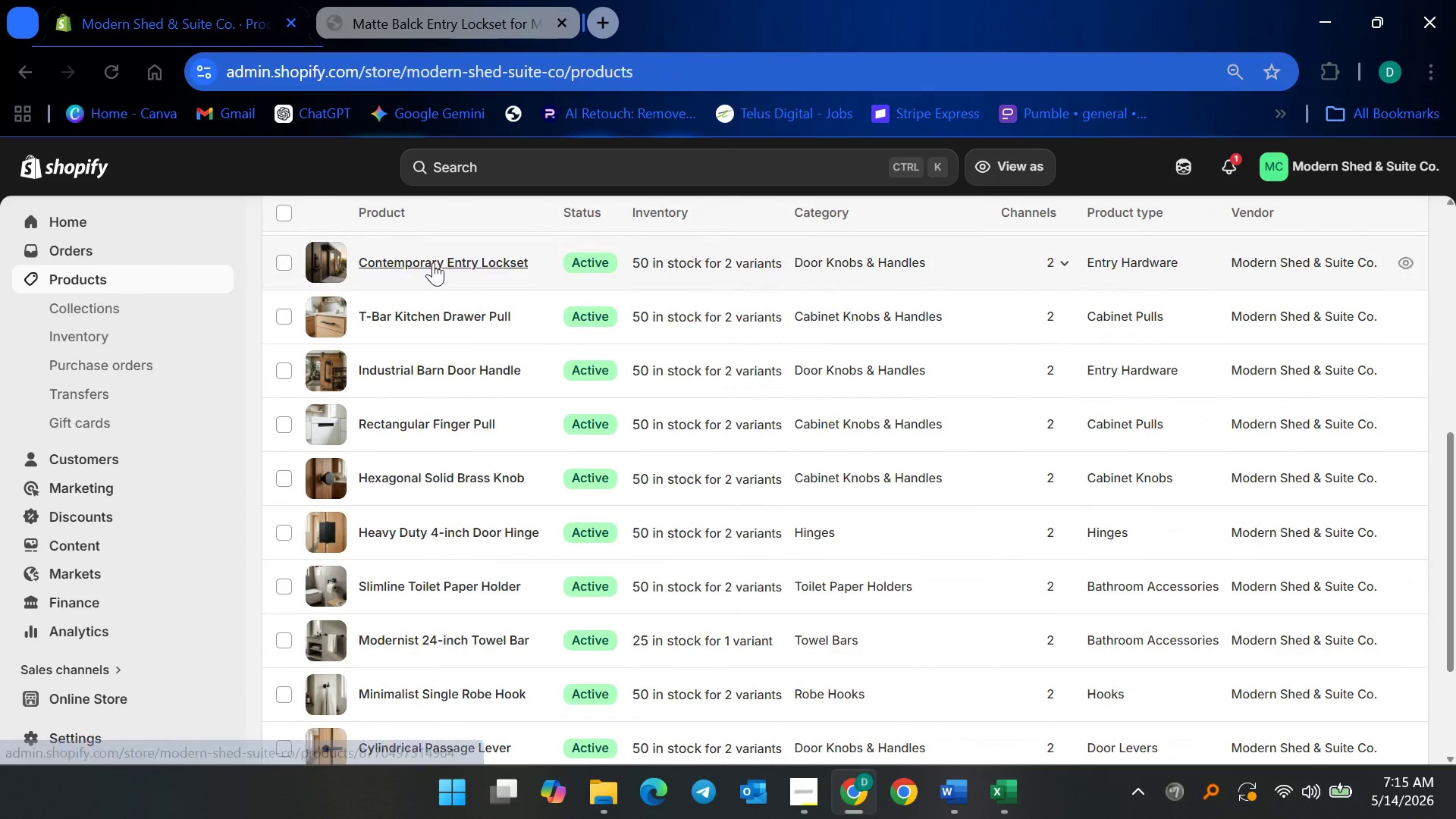 
left_click([459, 422])
 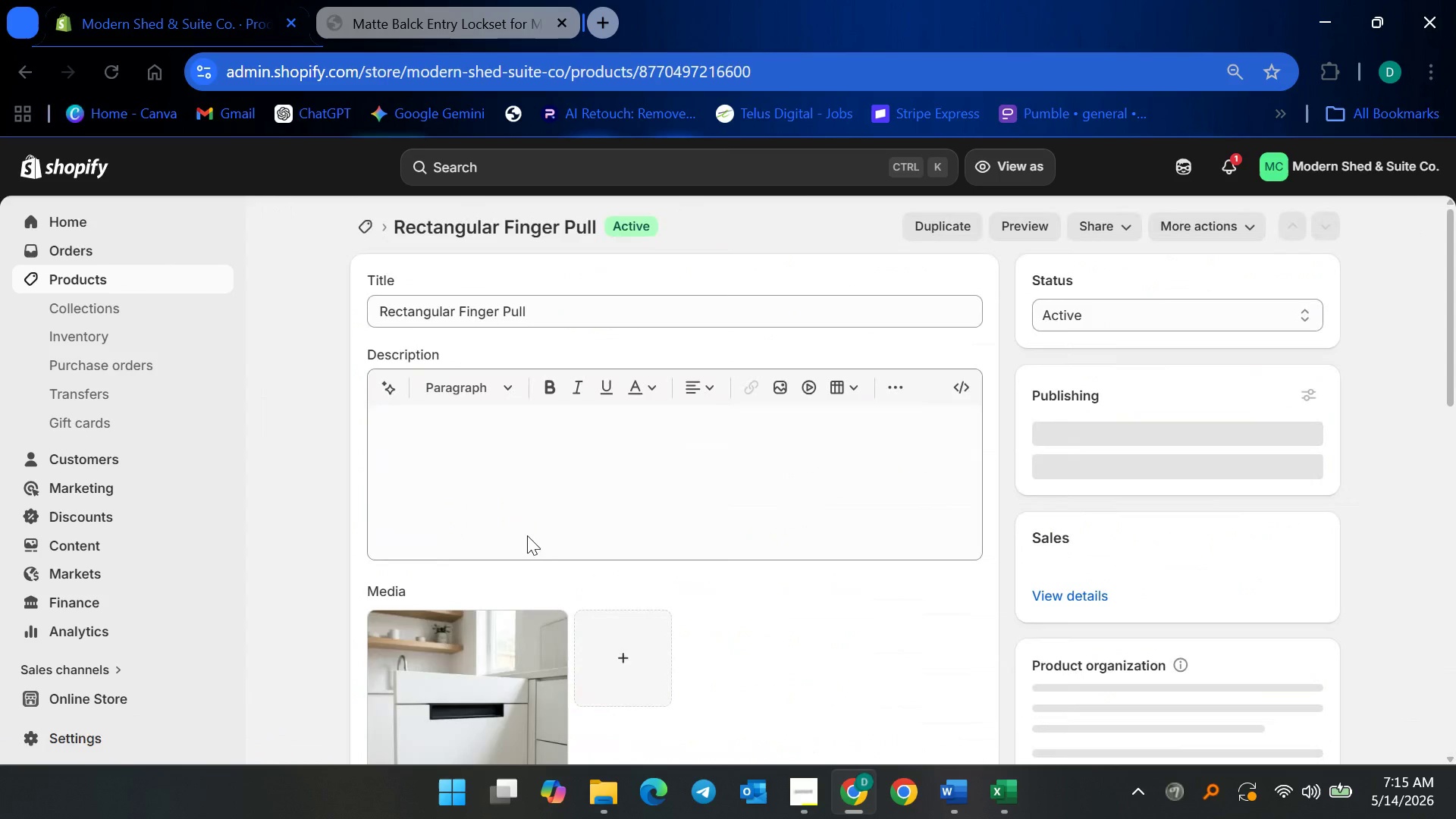 
scroll: coordinate [548, 648], scroll_direction: down, amount: 16.0
 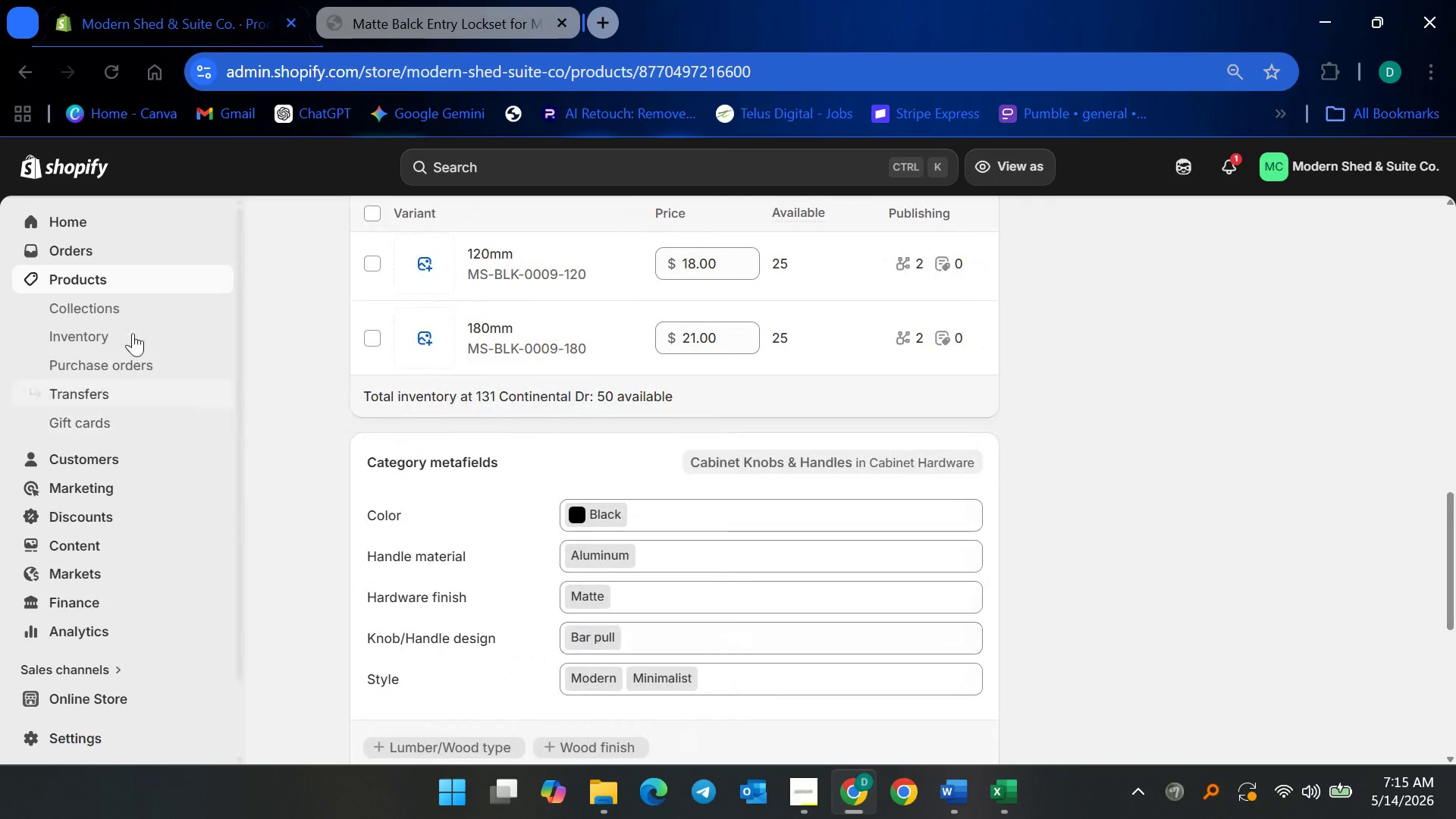 
left_click([163, 282])
 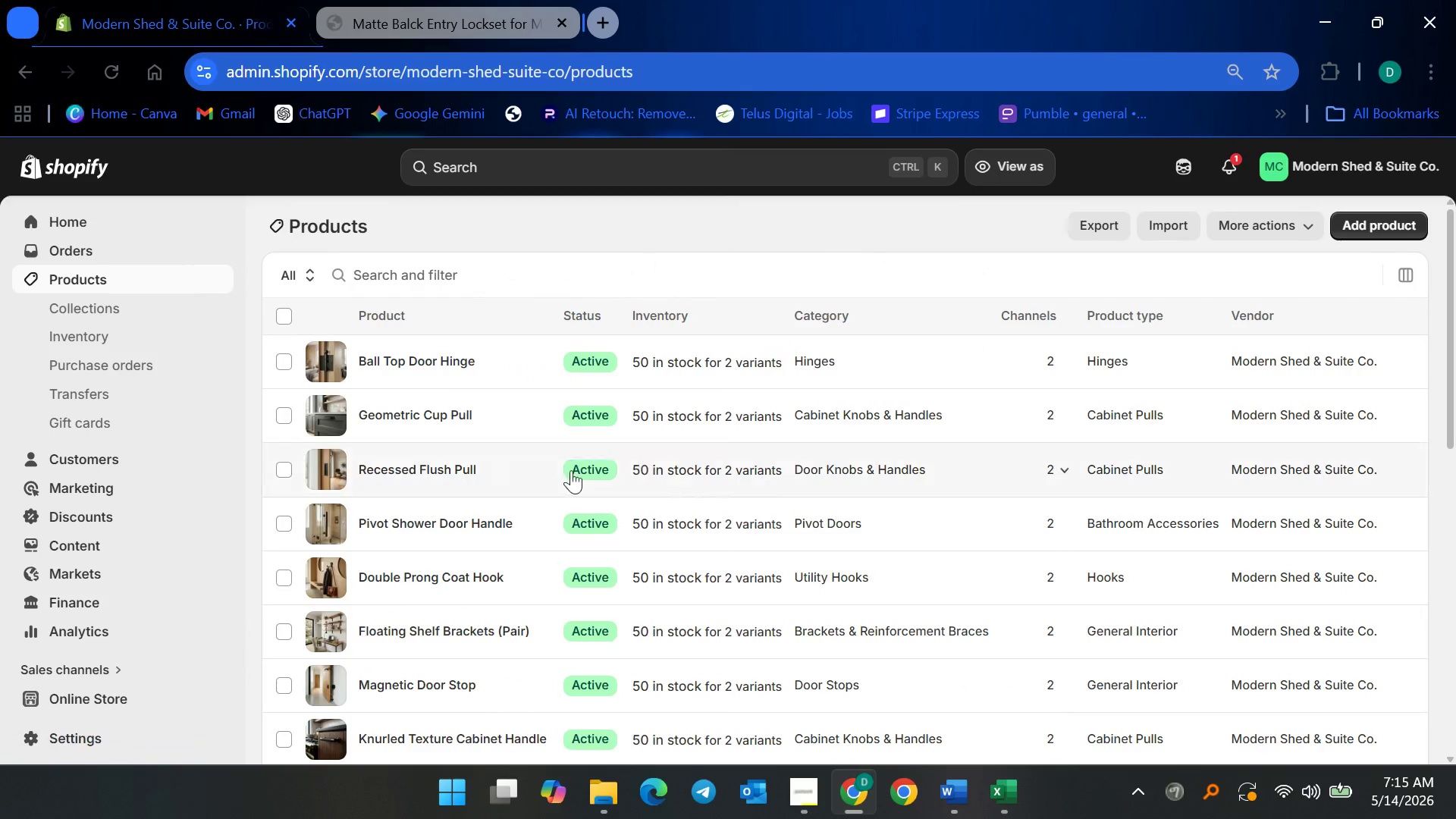 
scroll: coordinate [516, 513], scroll_direction: down, amount: 5.0
 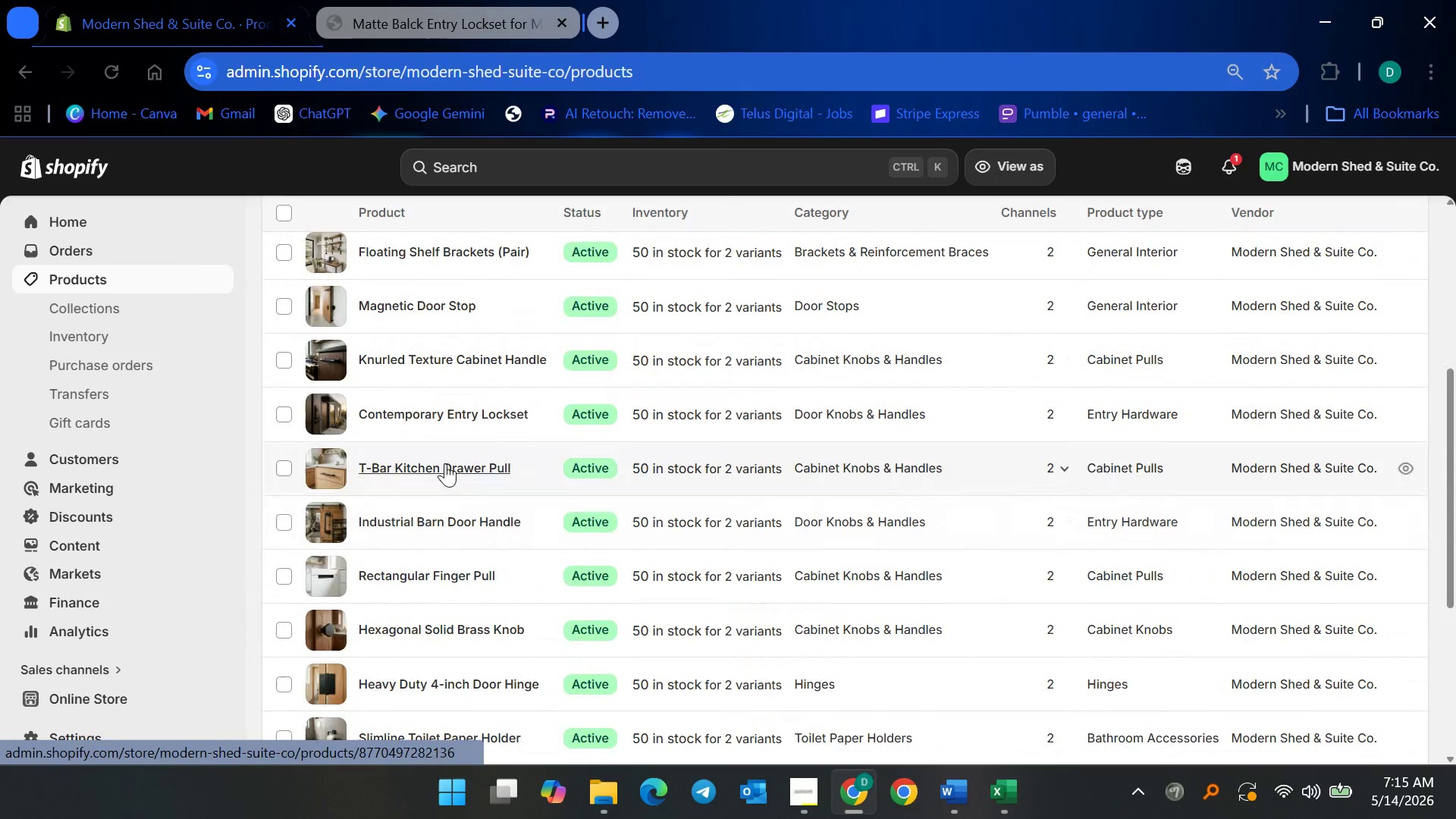 
left_click([475, 413])
 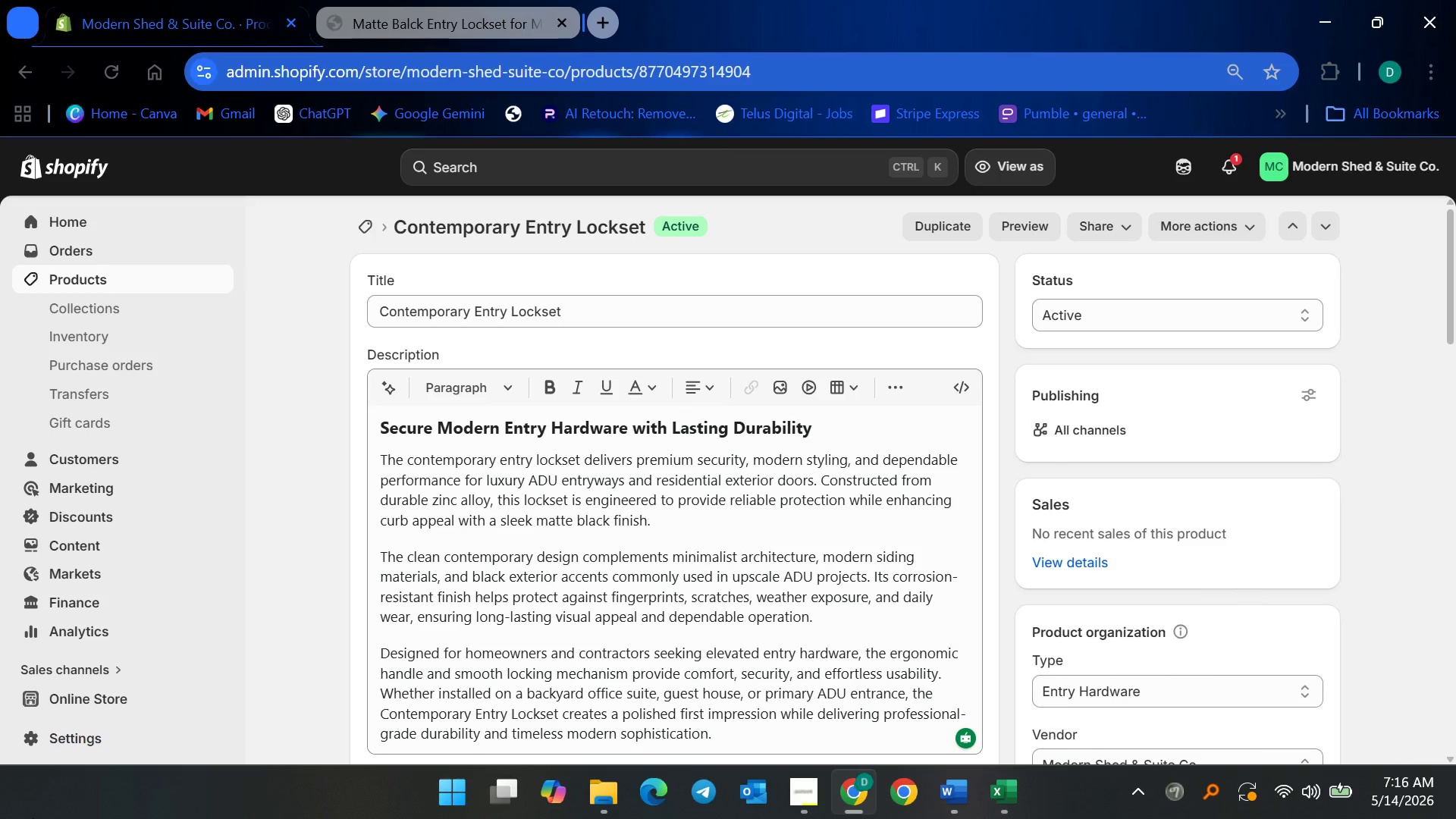 
wait(46.56)
 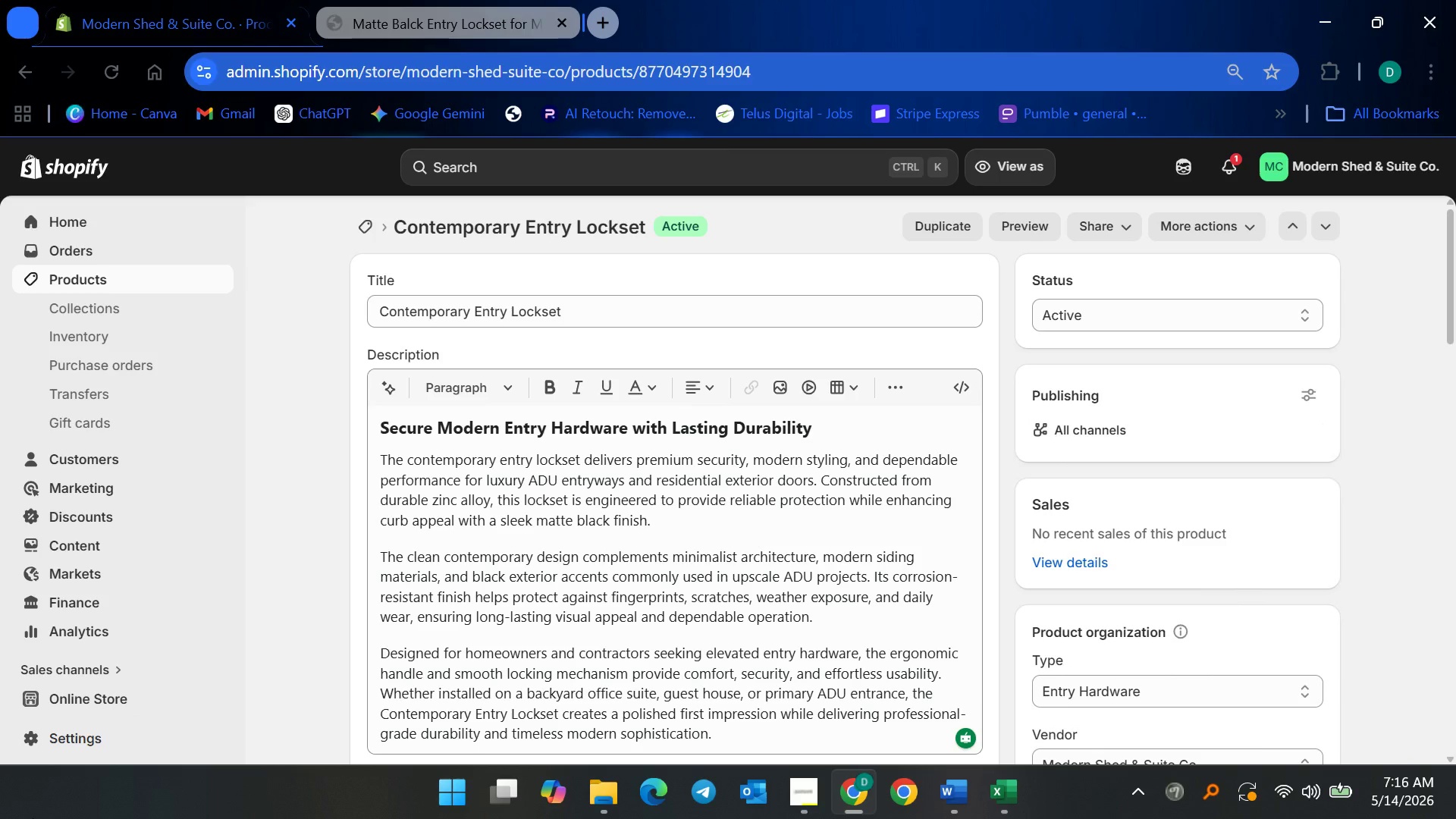 
scroll: coordinate [542, 513], scroll_direction: down, amount: 17.0
 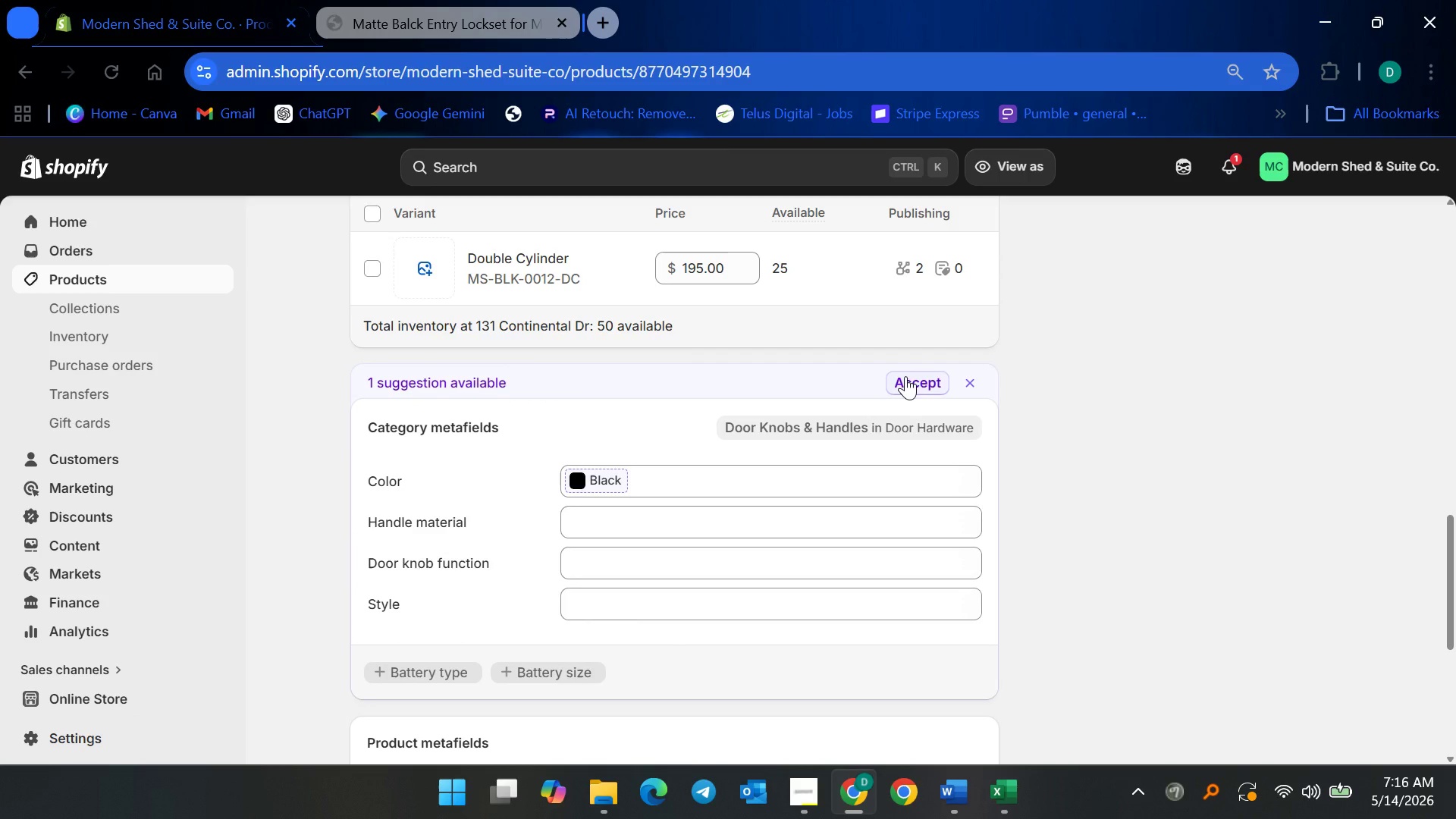 
left_click([908, 376])
 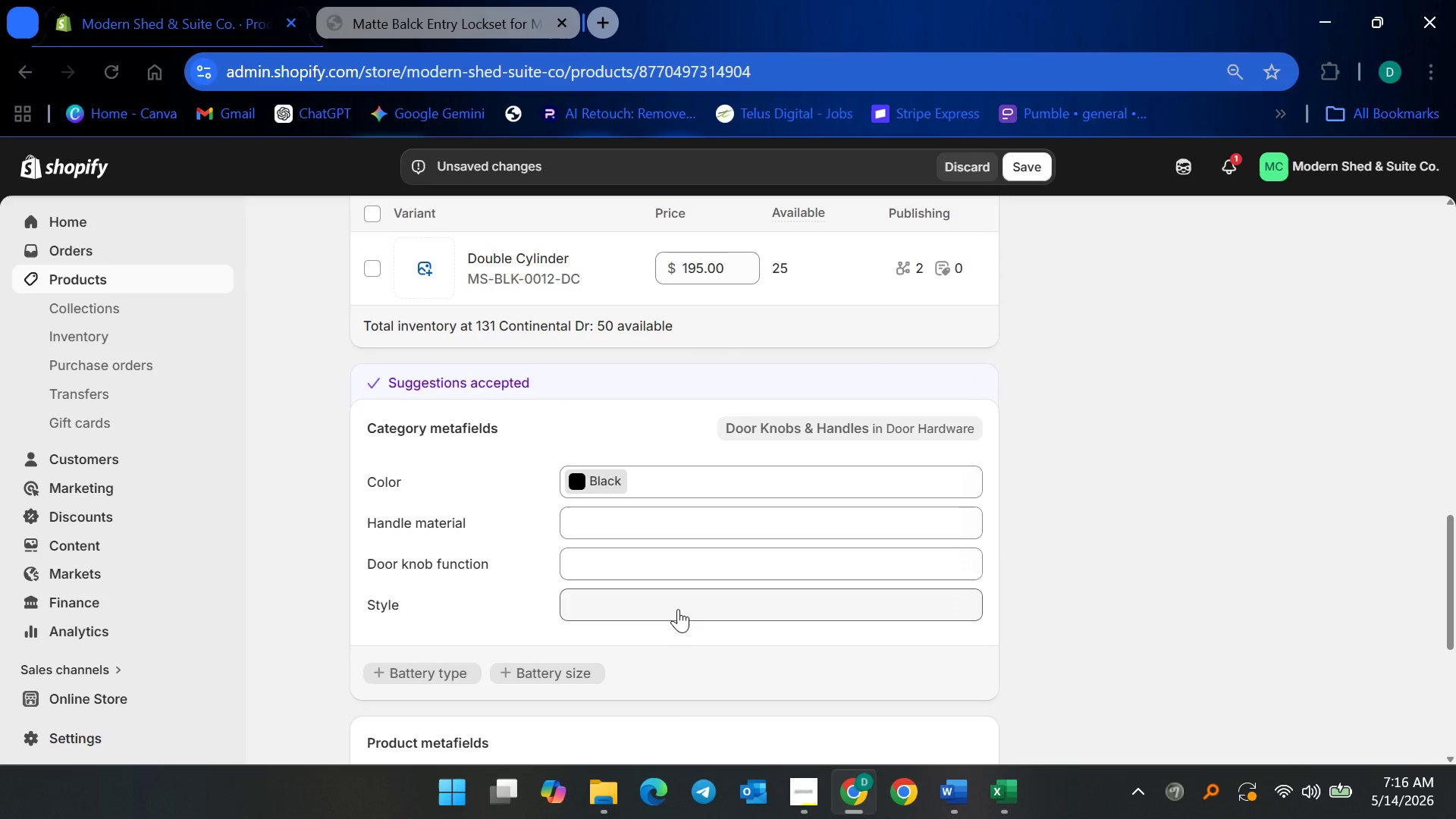 
left_click([678, 602])
 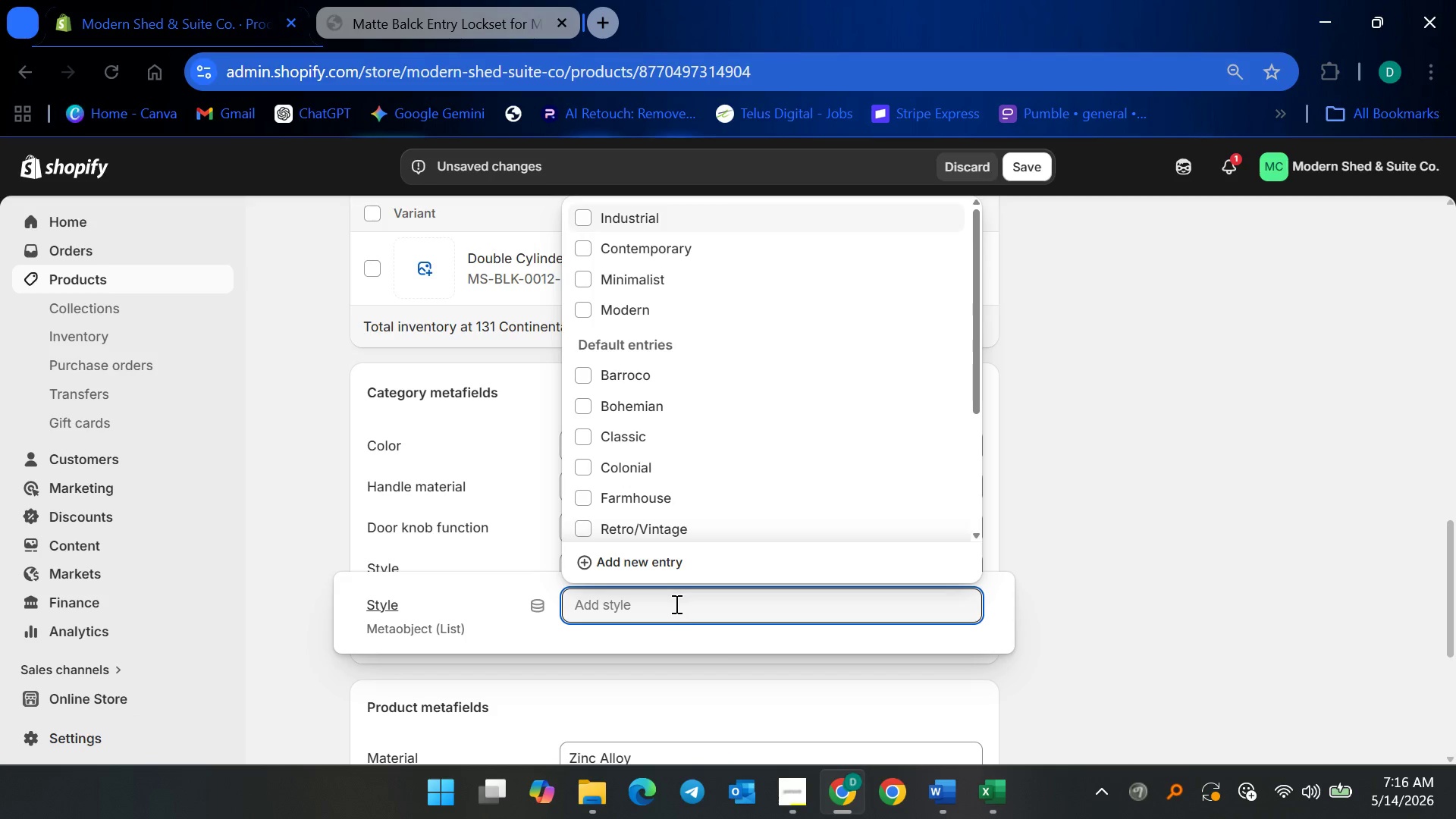 
left_click([618, 302])
 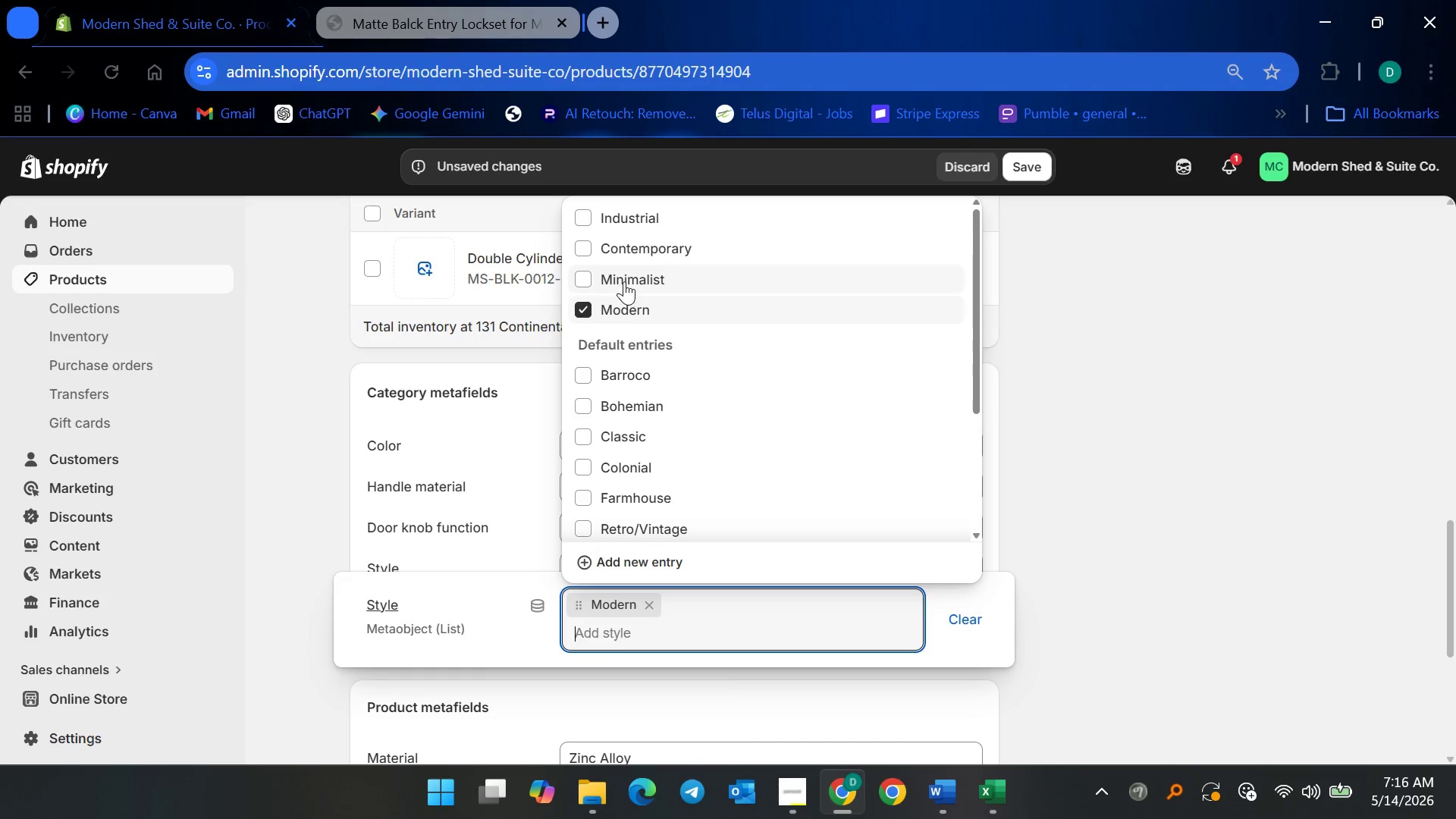 
left_click([625, 279])
 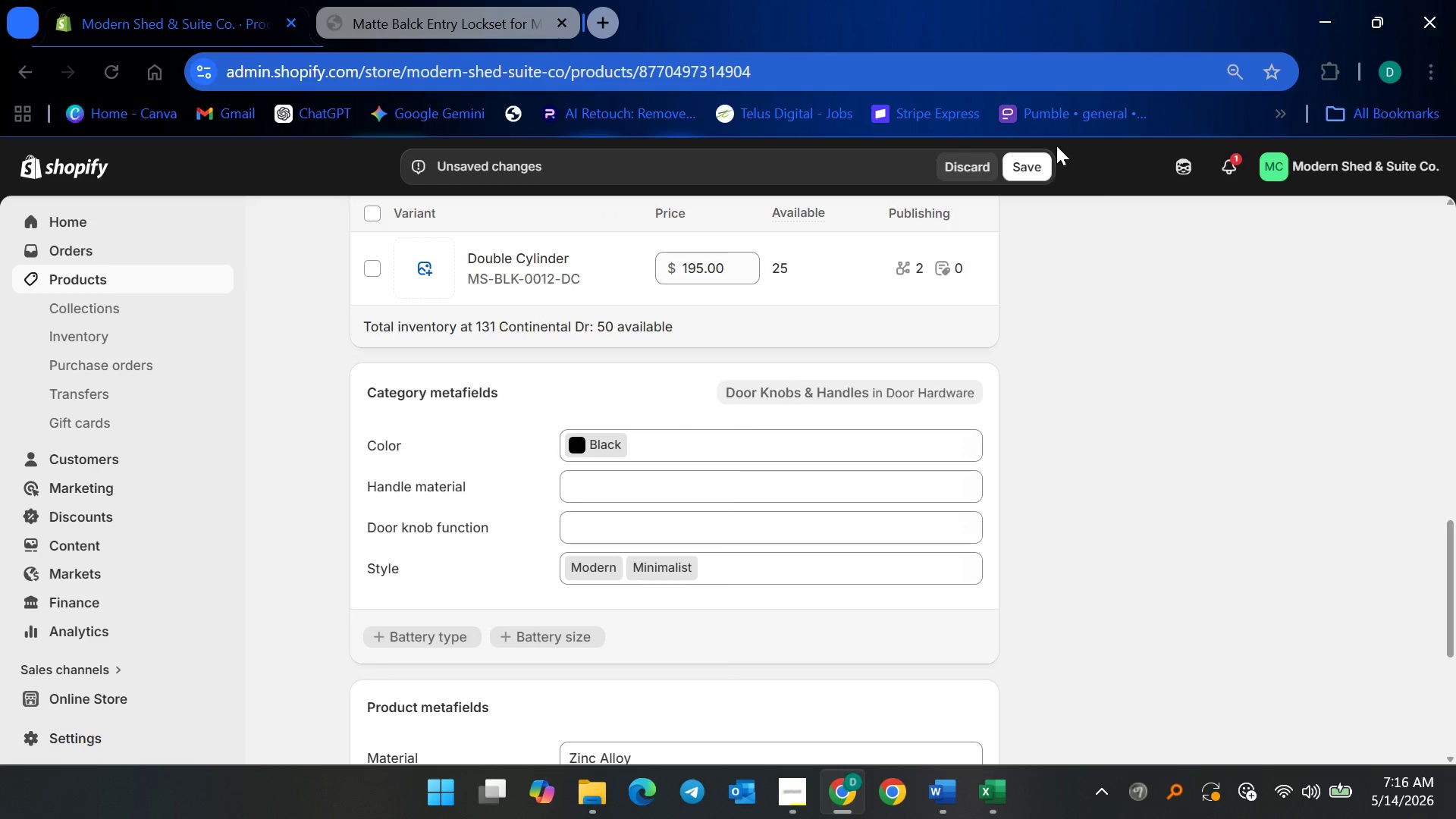 
left_click([1024, 163])
 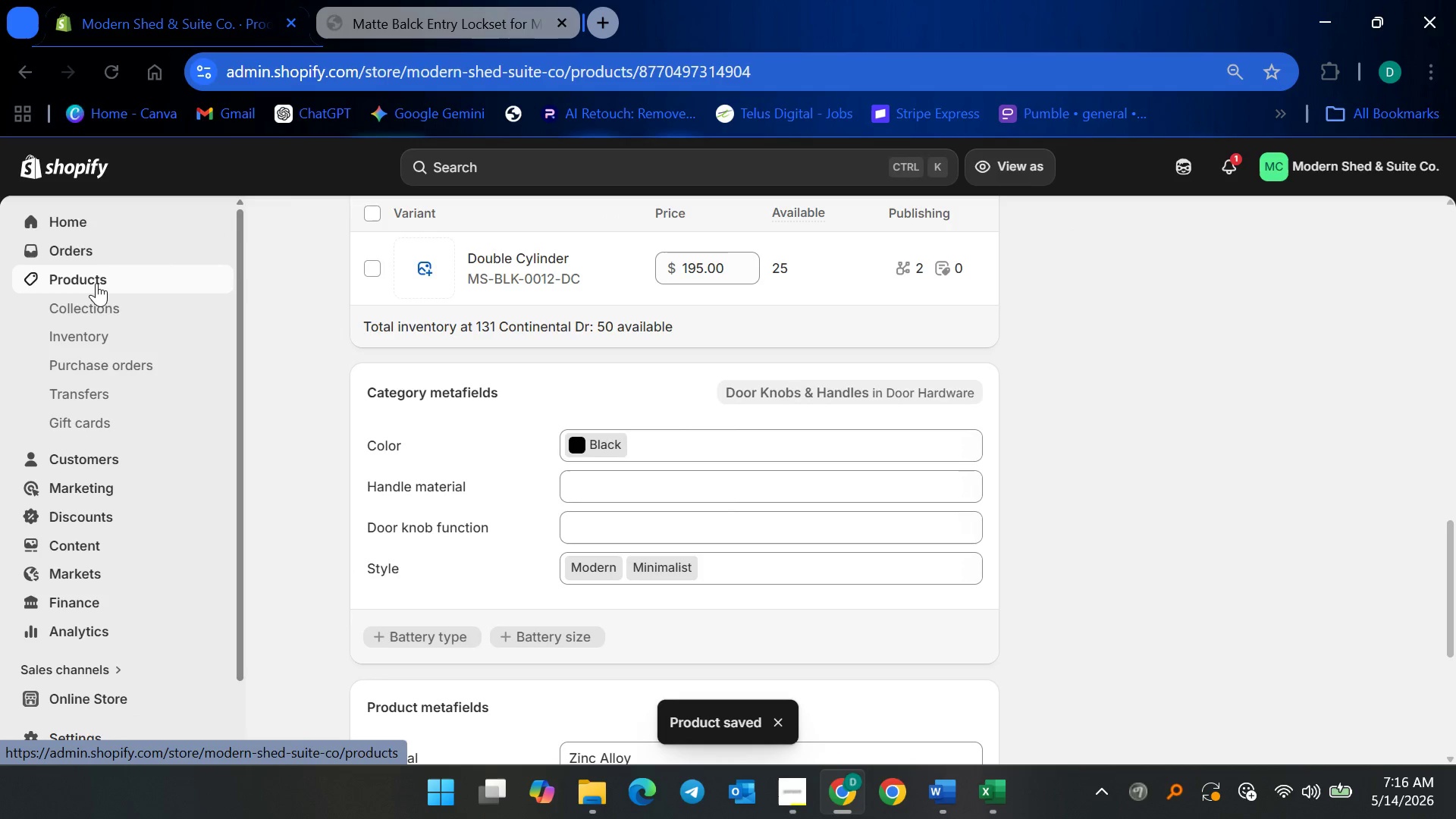 
scroll: coordinate [388, 485], scroll_direction: down, amount: 2.0
 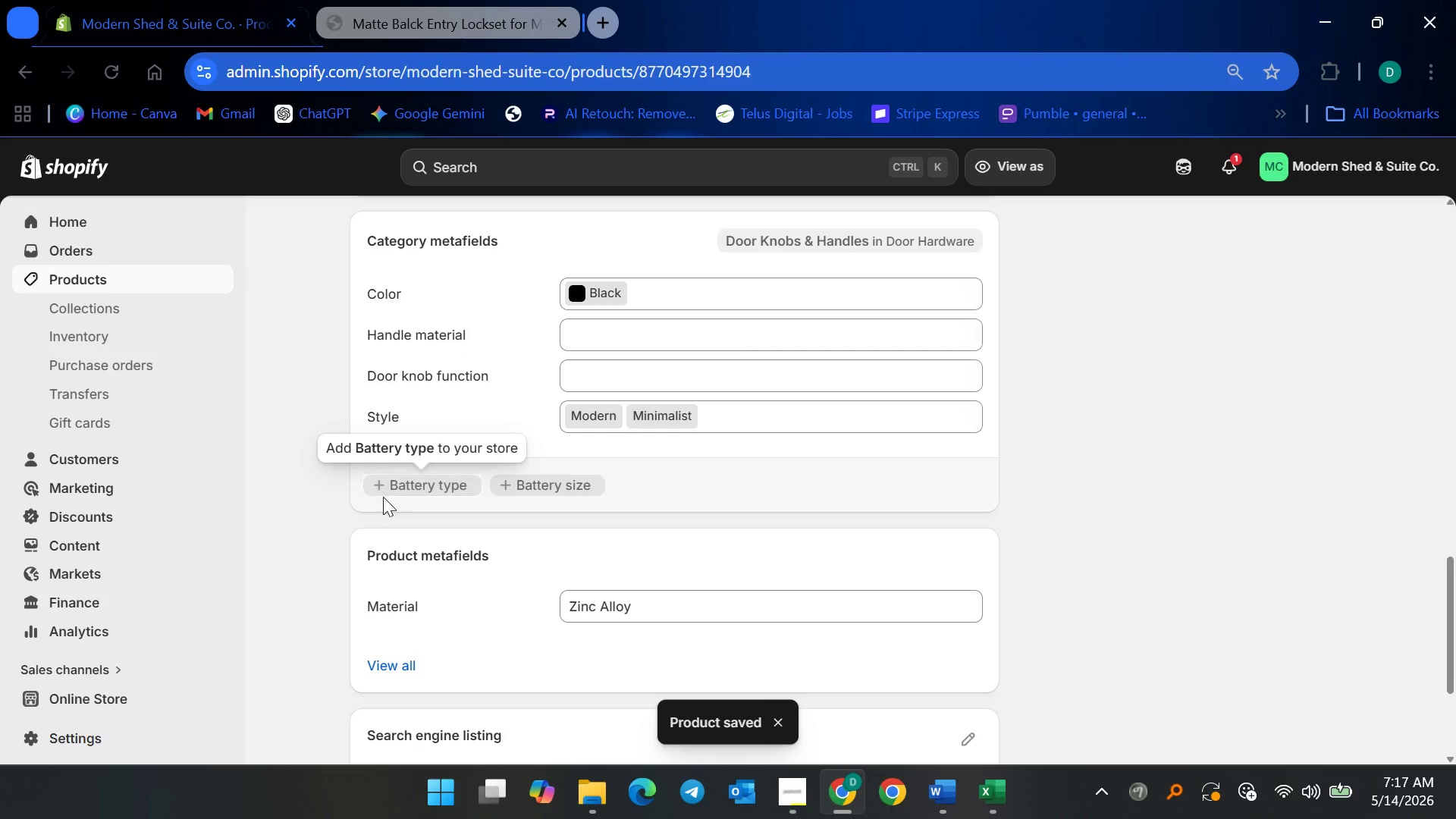 
scroll: coordinate [385, 520], scroll_direction: up, amount: 4.0
 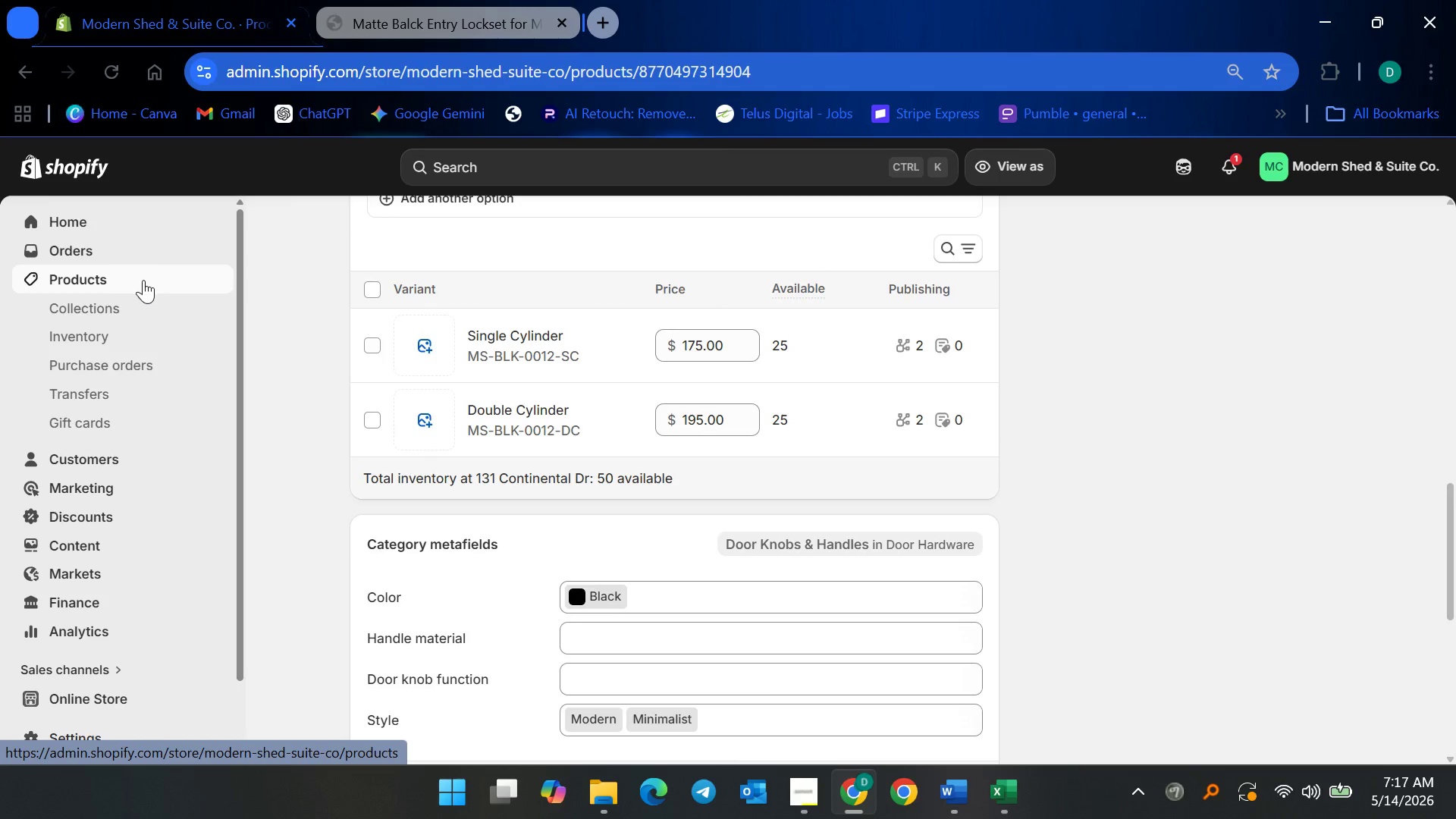 
wait(6.13)
 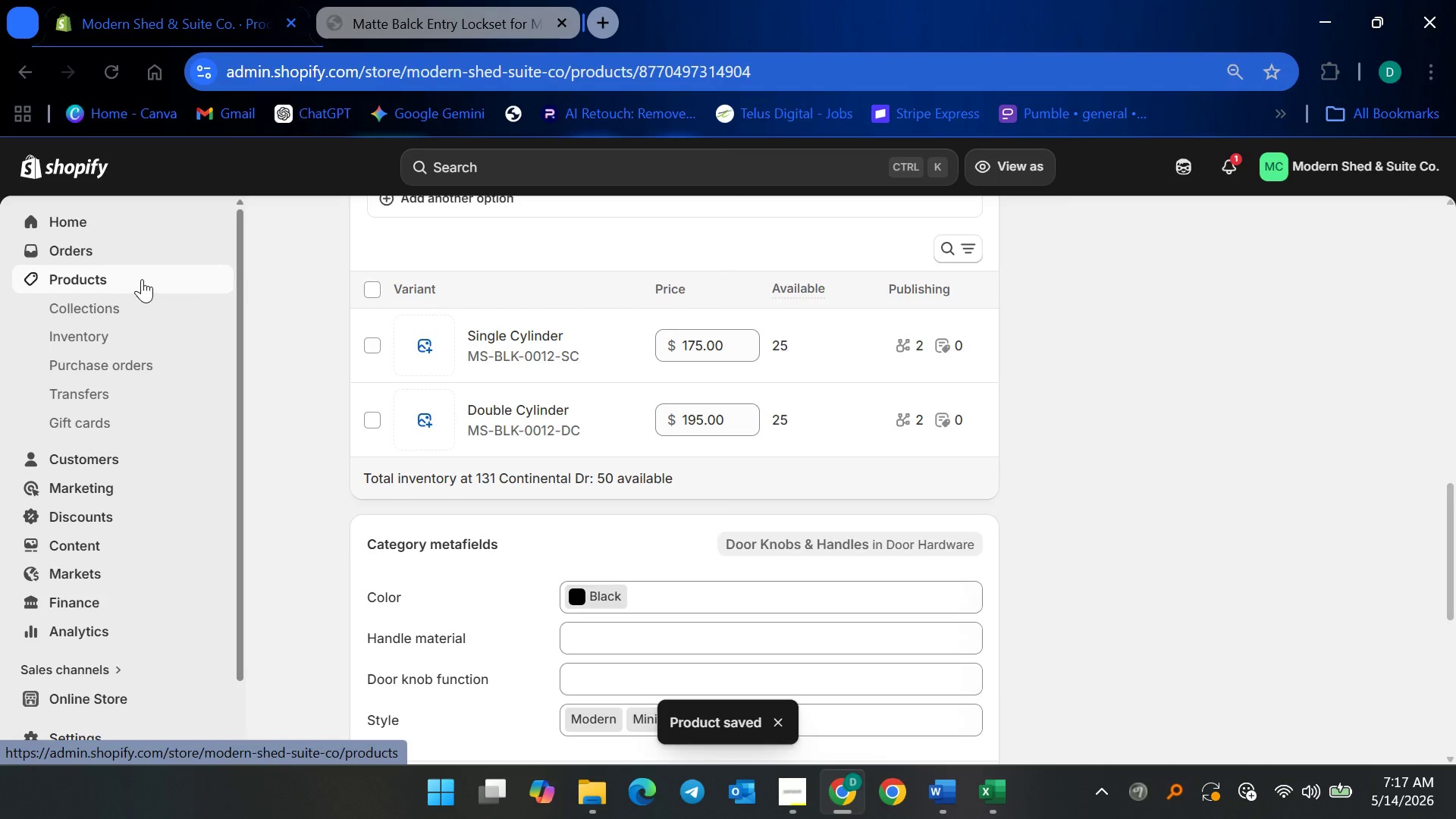 
scroll: coordinate [593, 659], scroll_direction: down, amount: 38.0
 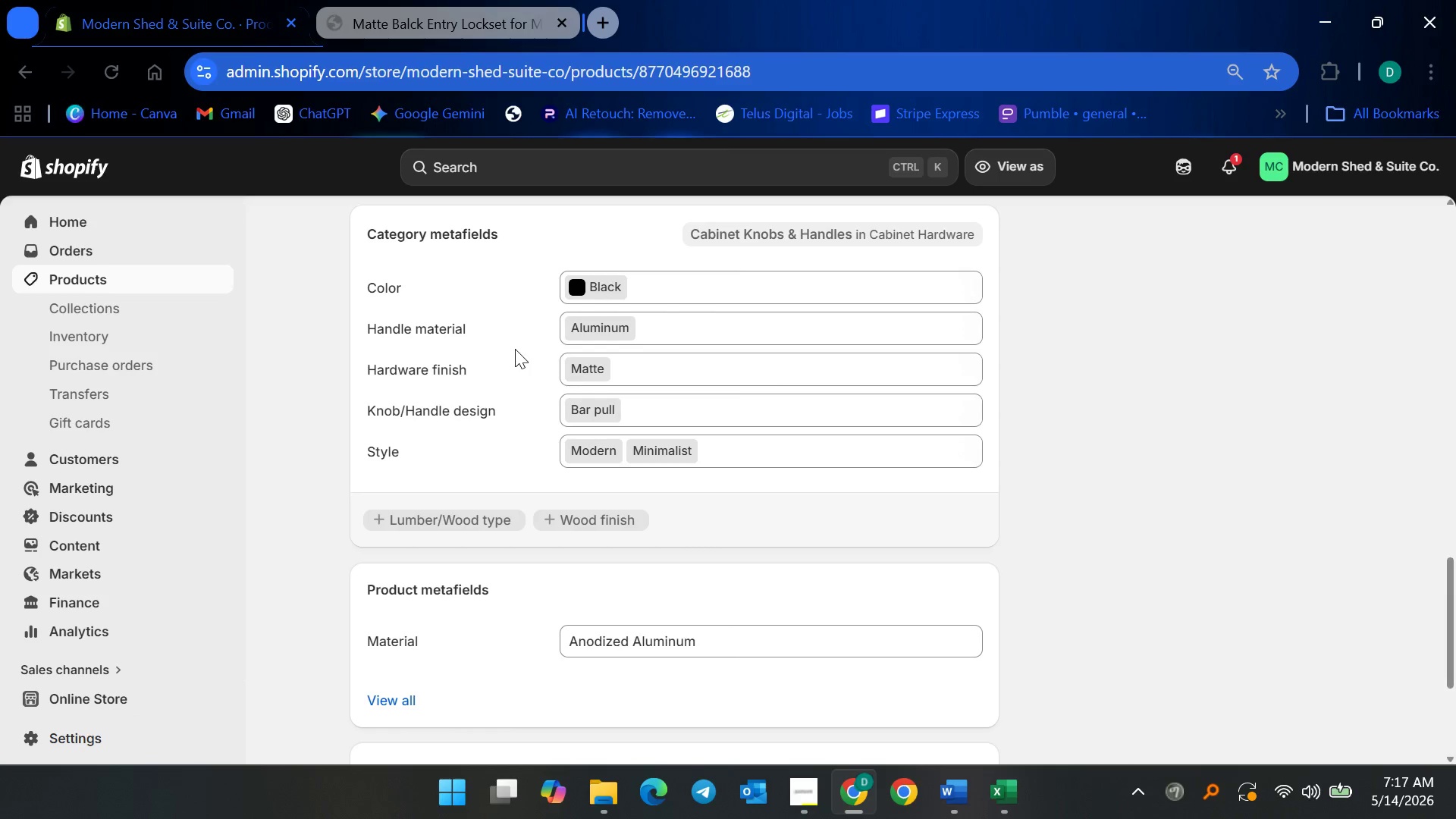 
wait(7.28)
 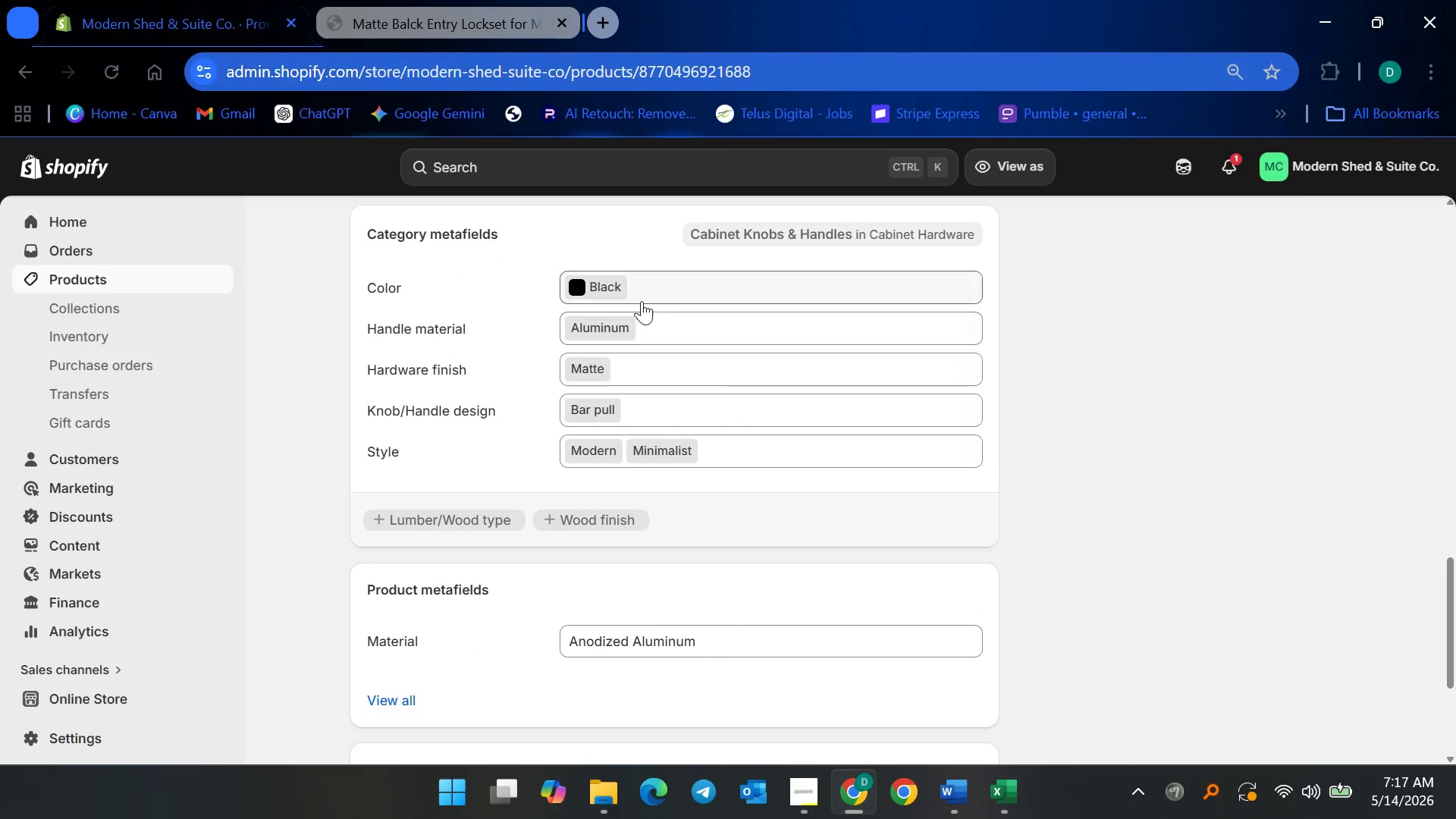 
left_click([429, 319])
 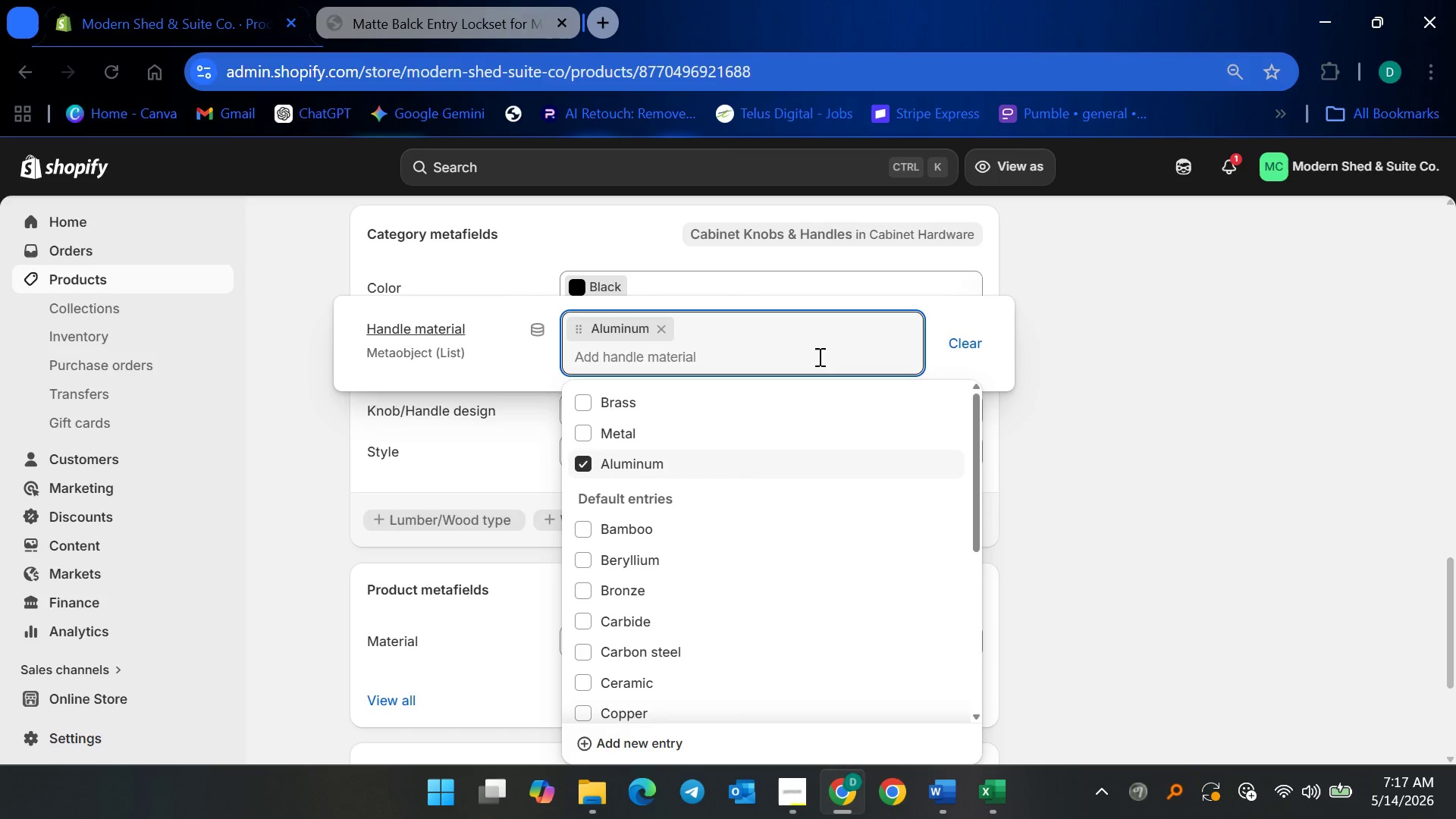 
wait(8.09)
 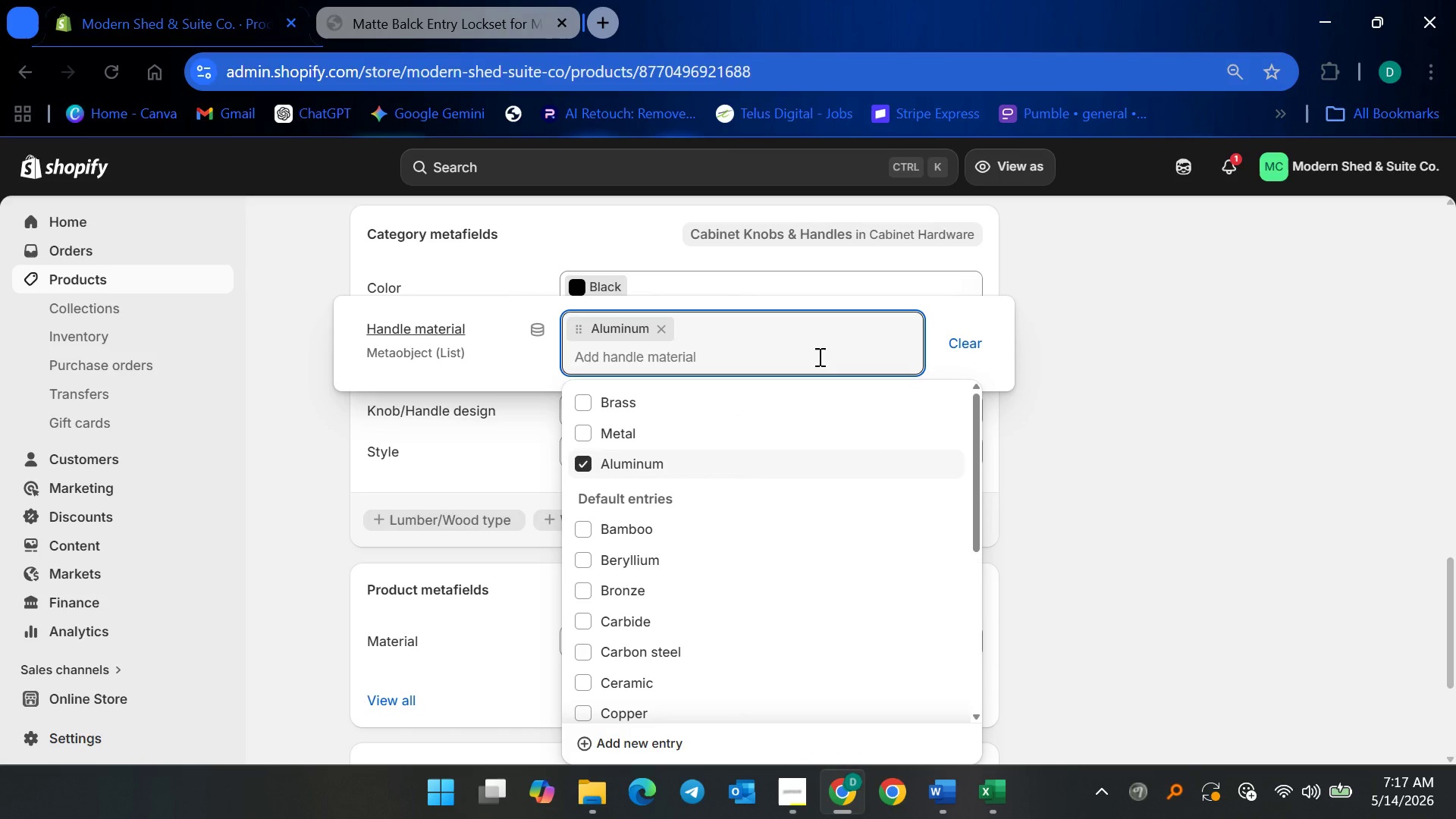 
left_click([154, 269])
 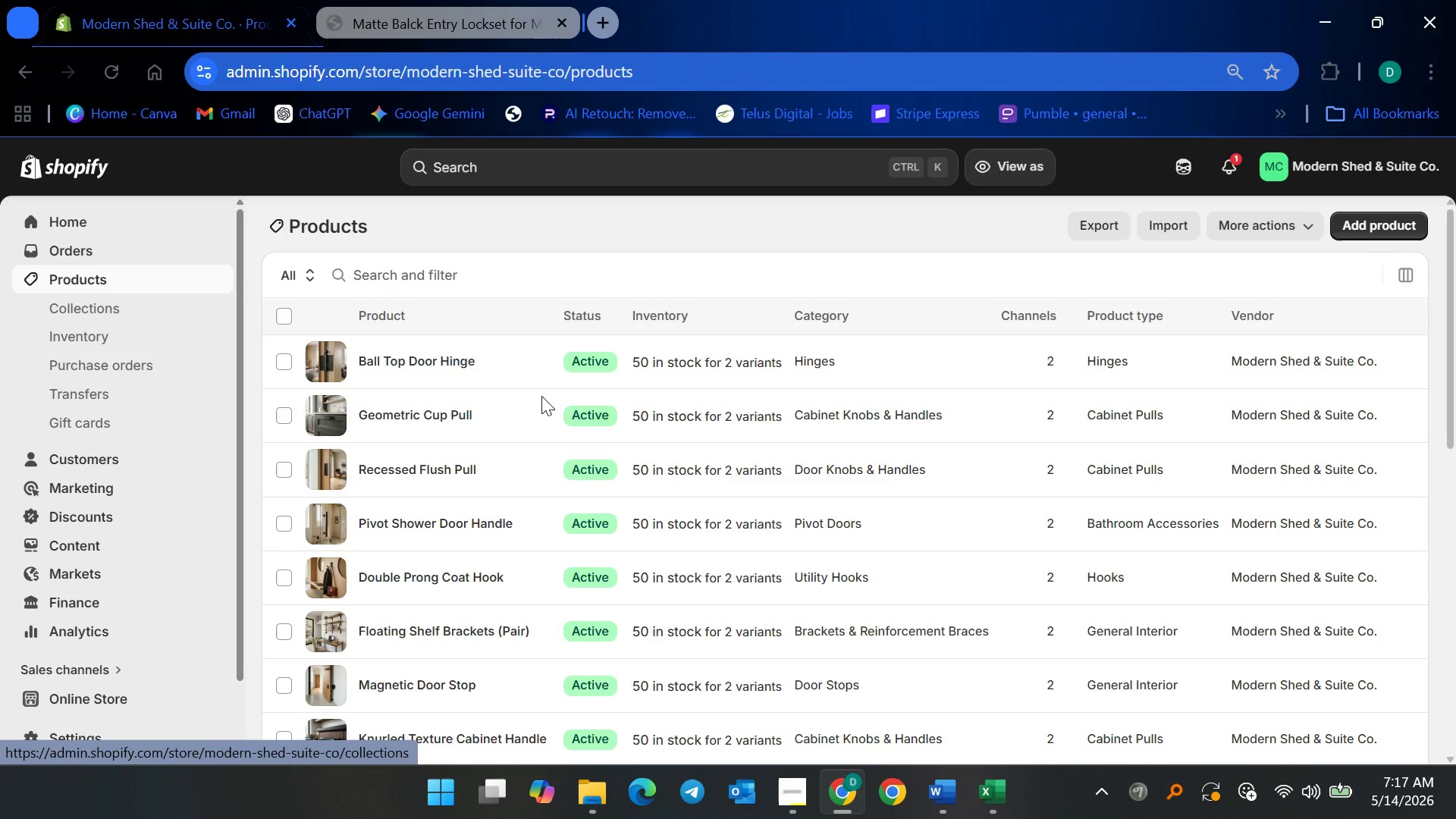 
scroll: coordinate [554, 561], scroll_direction: down, amount: 9.0
 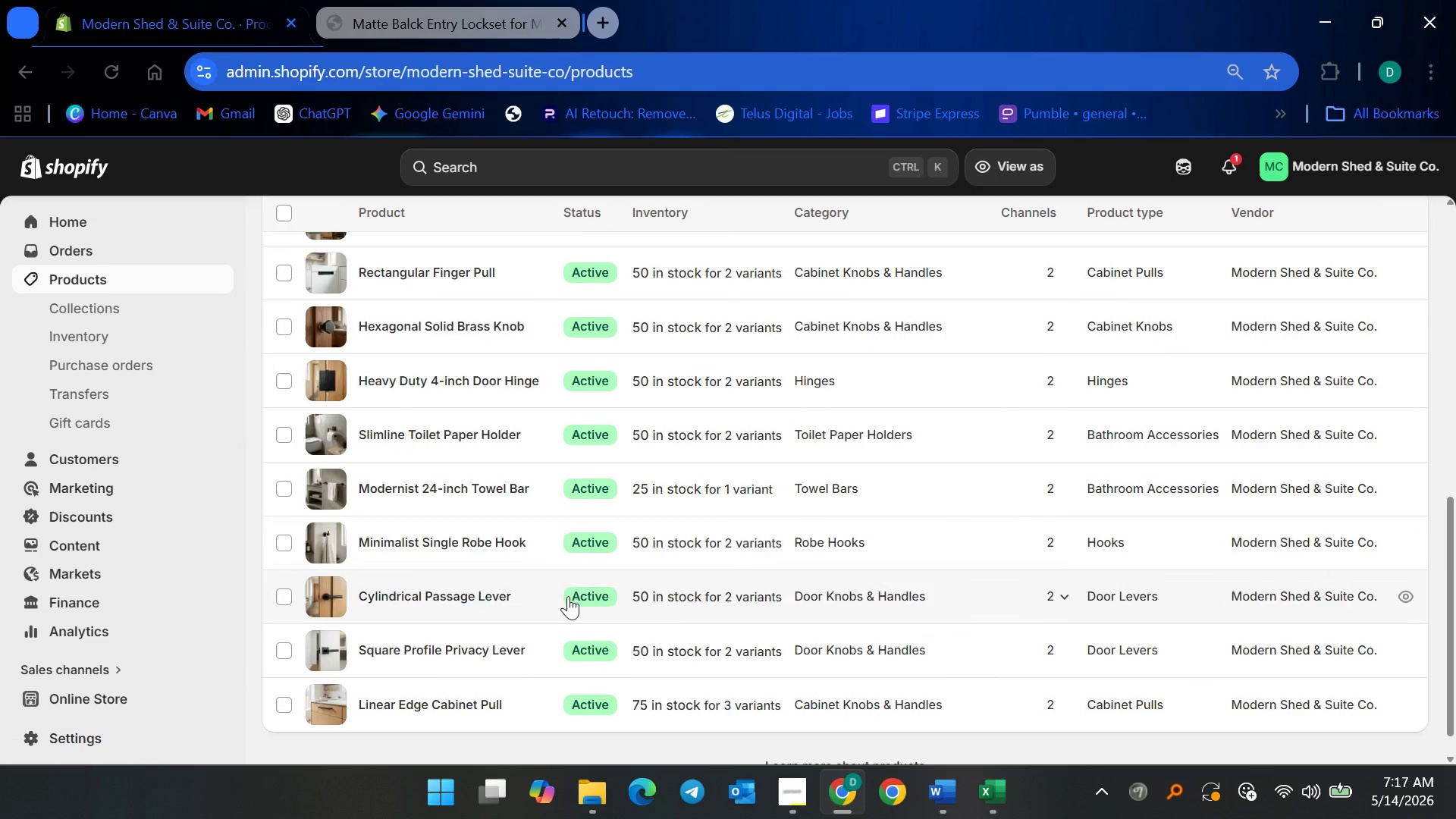 
scroll: coordinate [568, 596], scroll_direction: up, amount: 3.0
 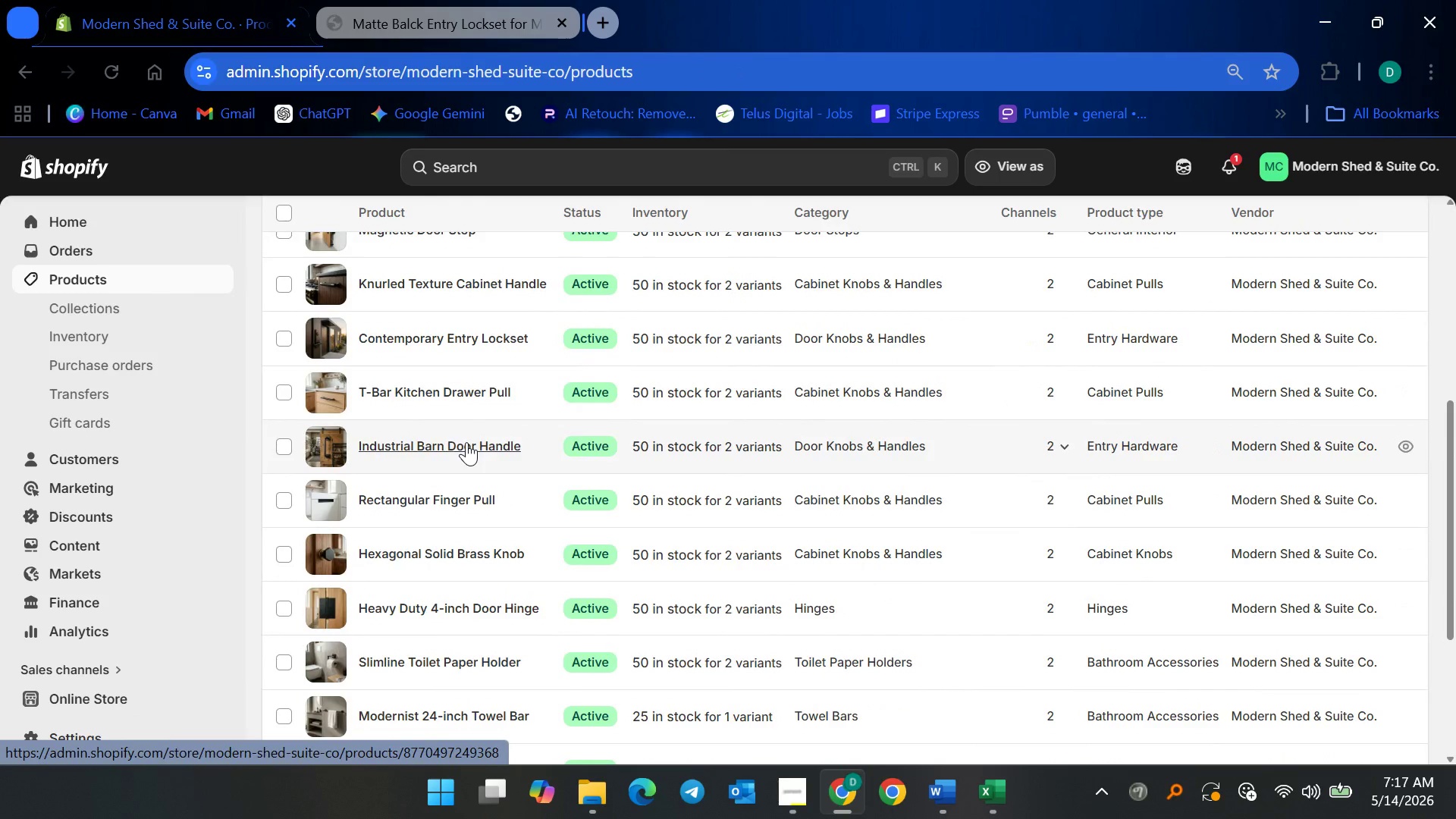 
wait(9.03)
 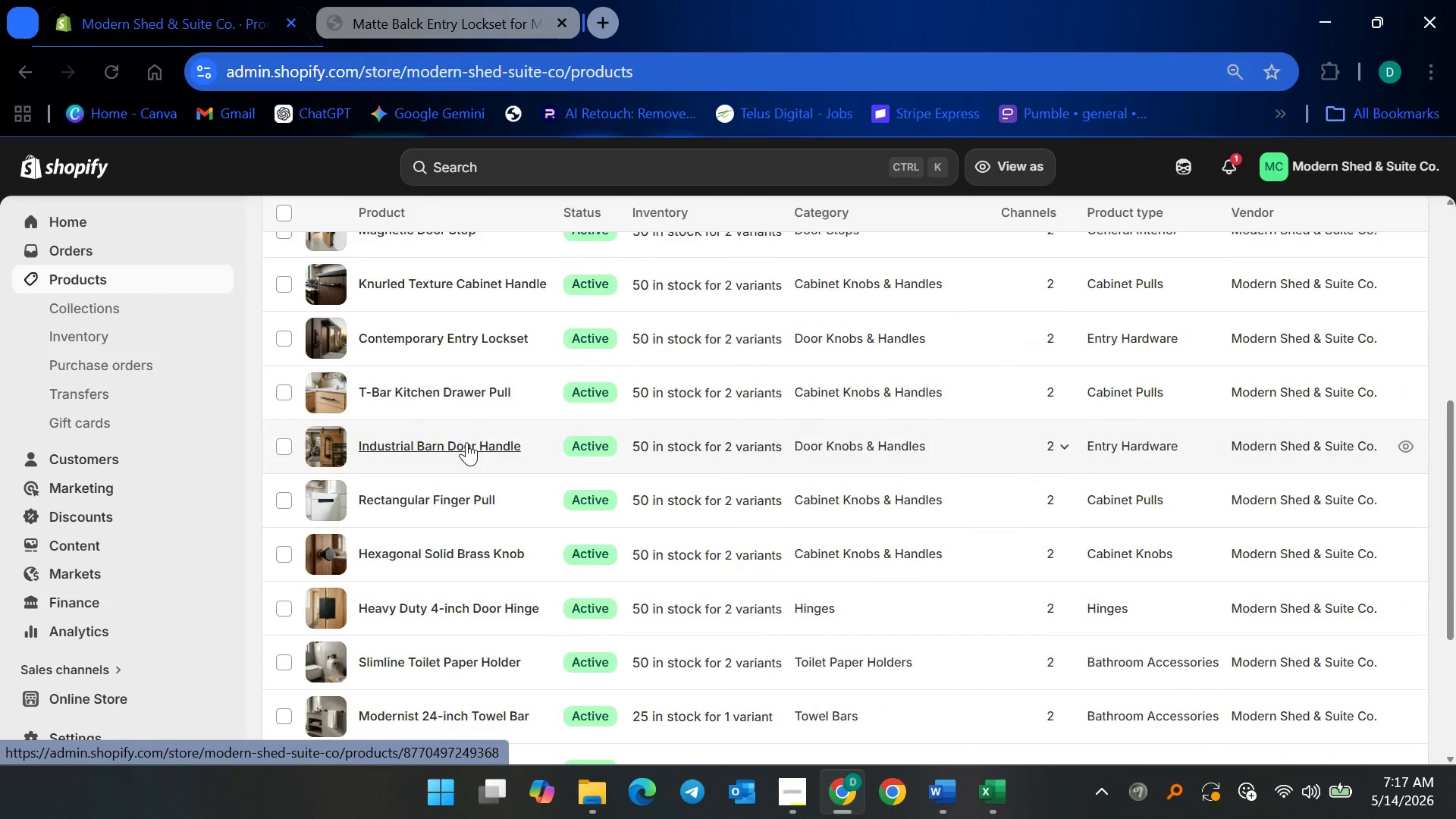 
scroll: coordinate [469, 422], scroll_direction: up, amount: 1.0
 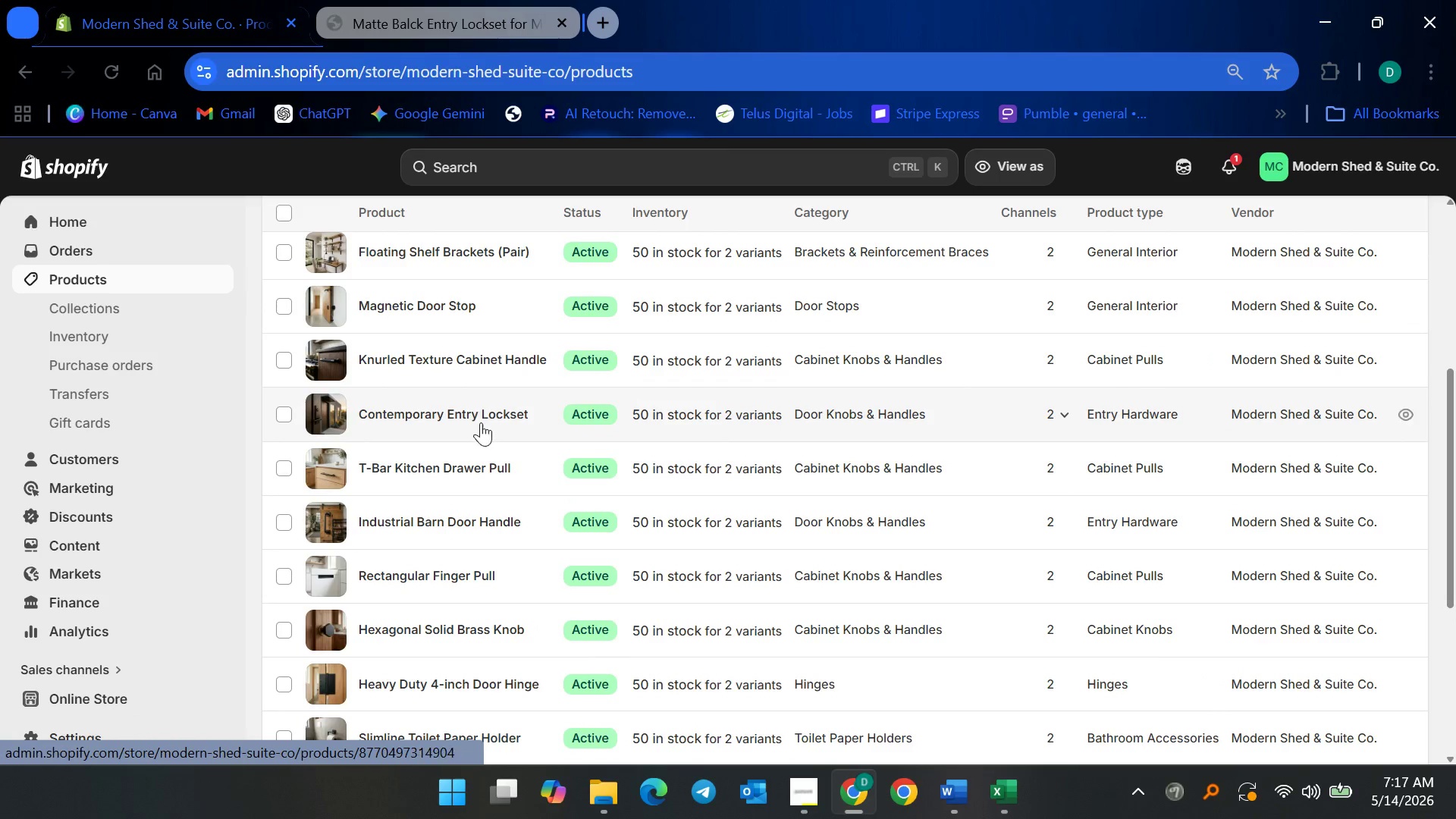 
left_click([481, 406])
 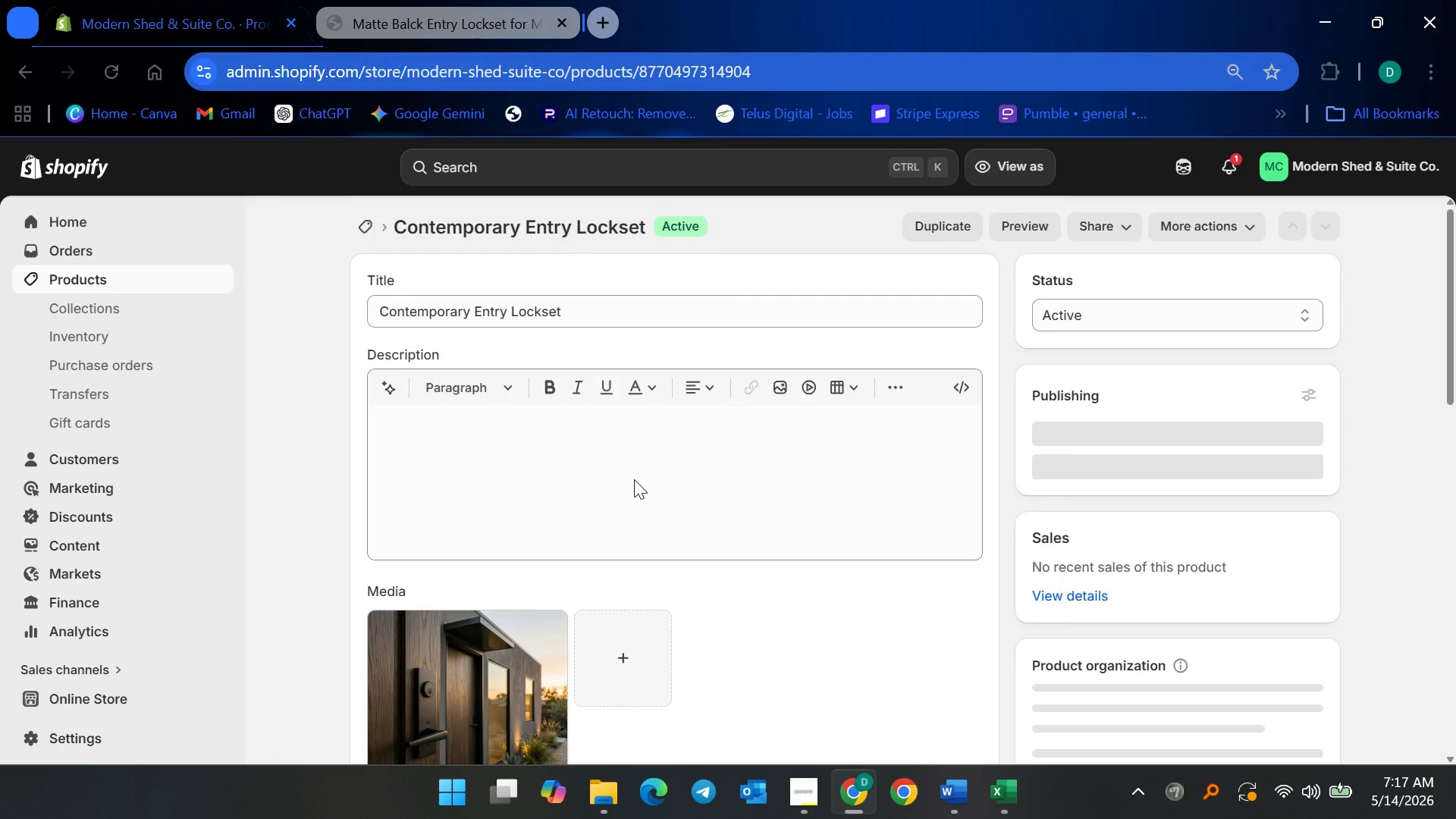 
scroll: coordinate [639, 588], scroll_direction: down, amount: 17.0
 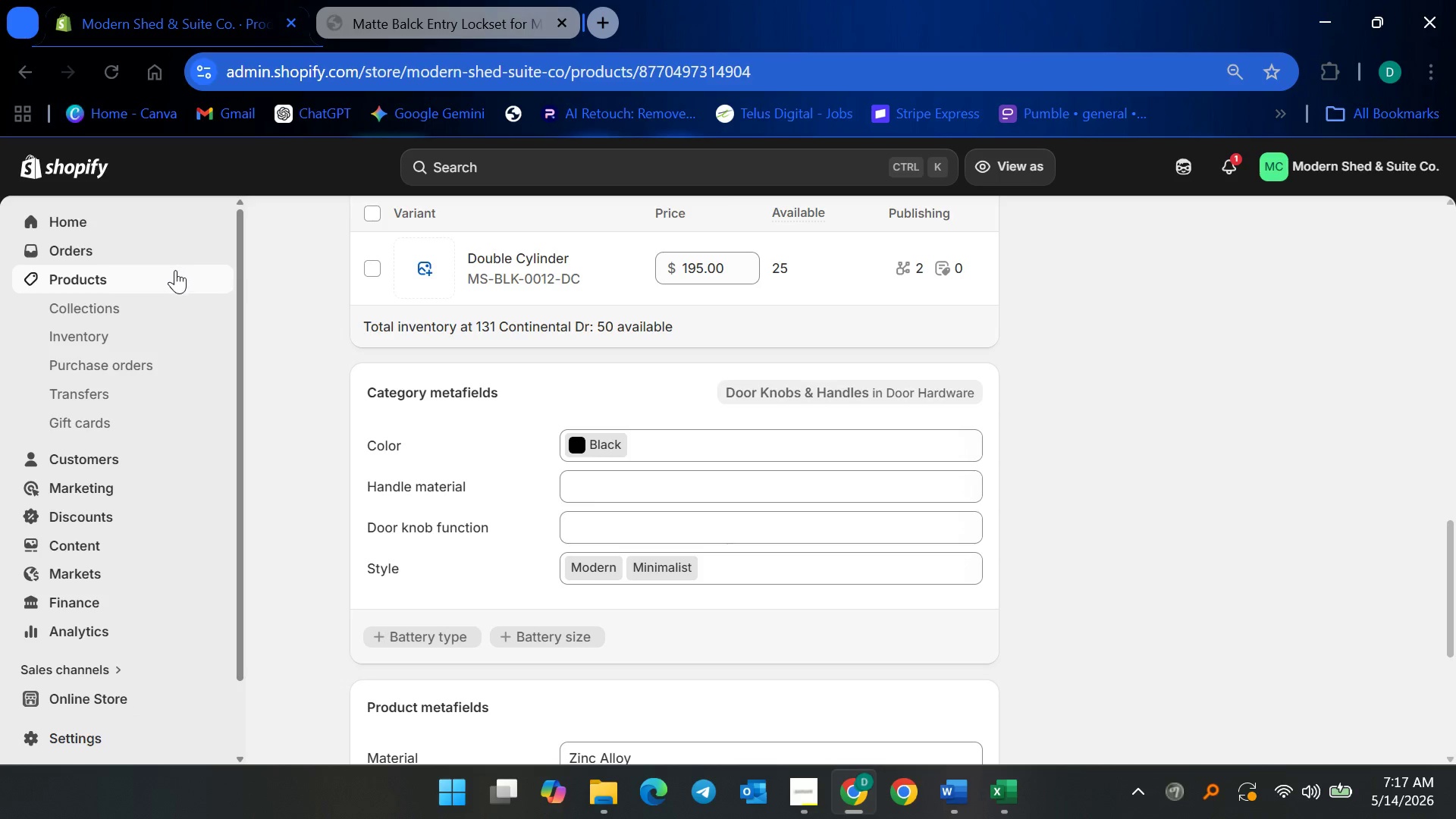 
left_click([173, 273])
 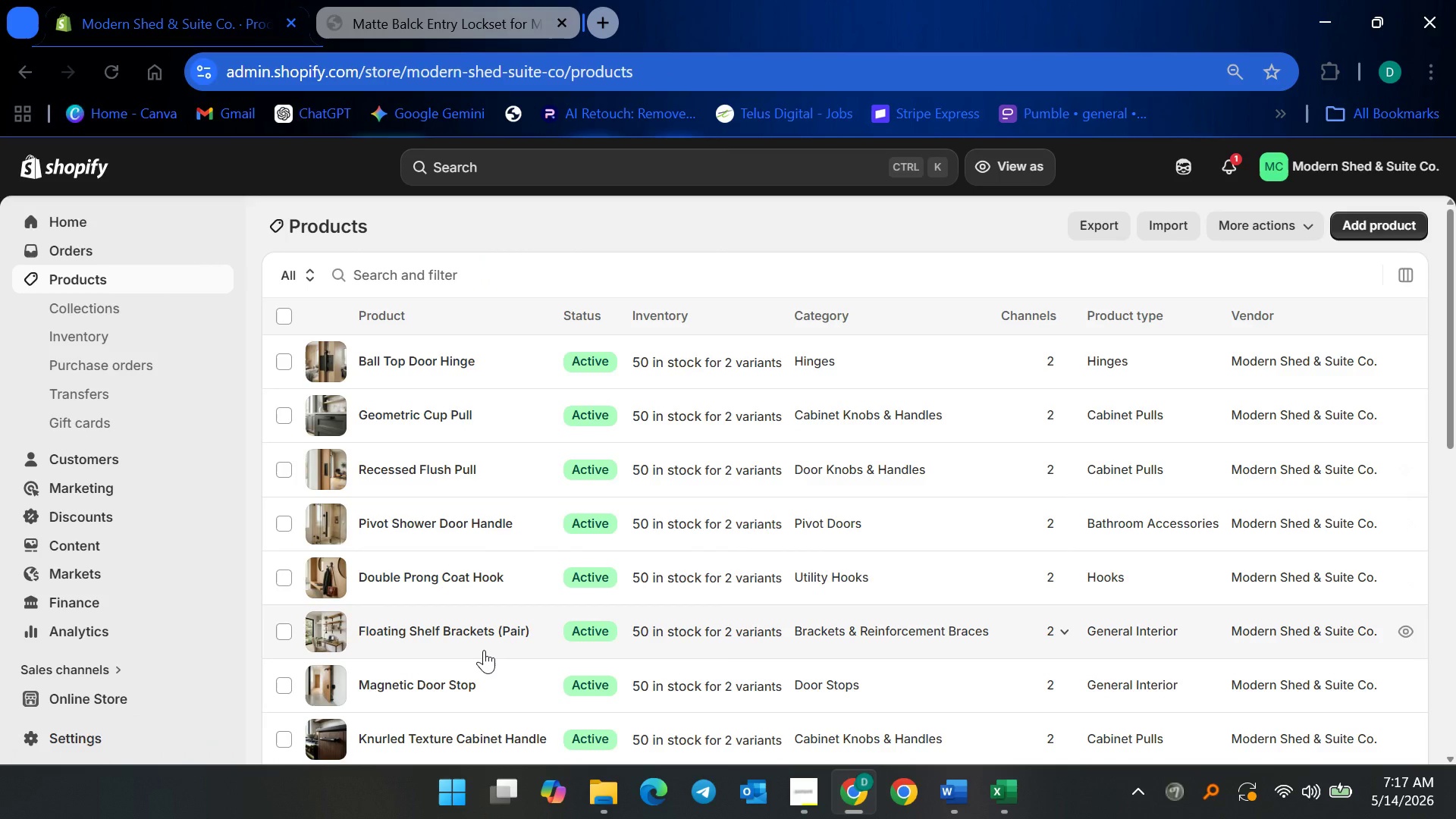 
scroll: coordinate [483, 644], scroll_direction: down, amount: 2.0
 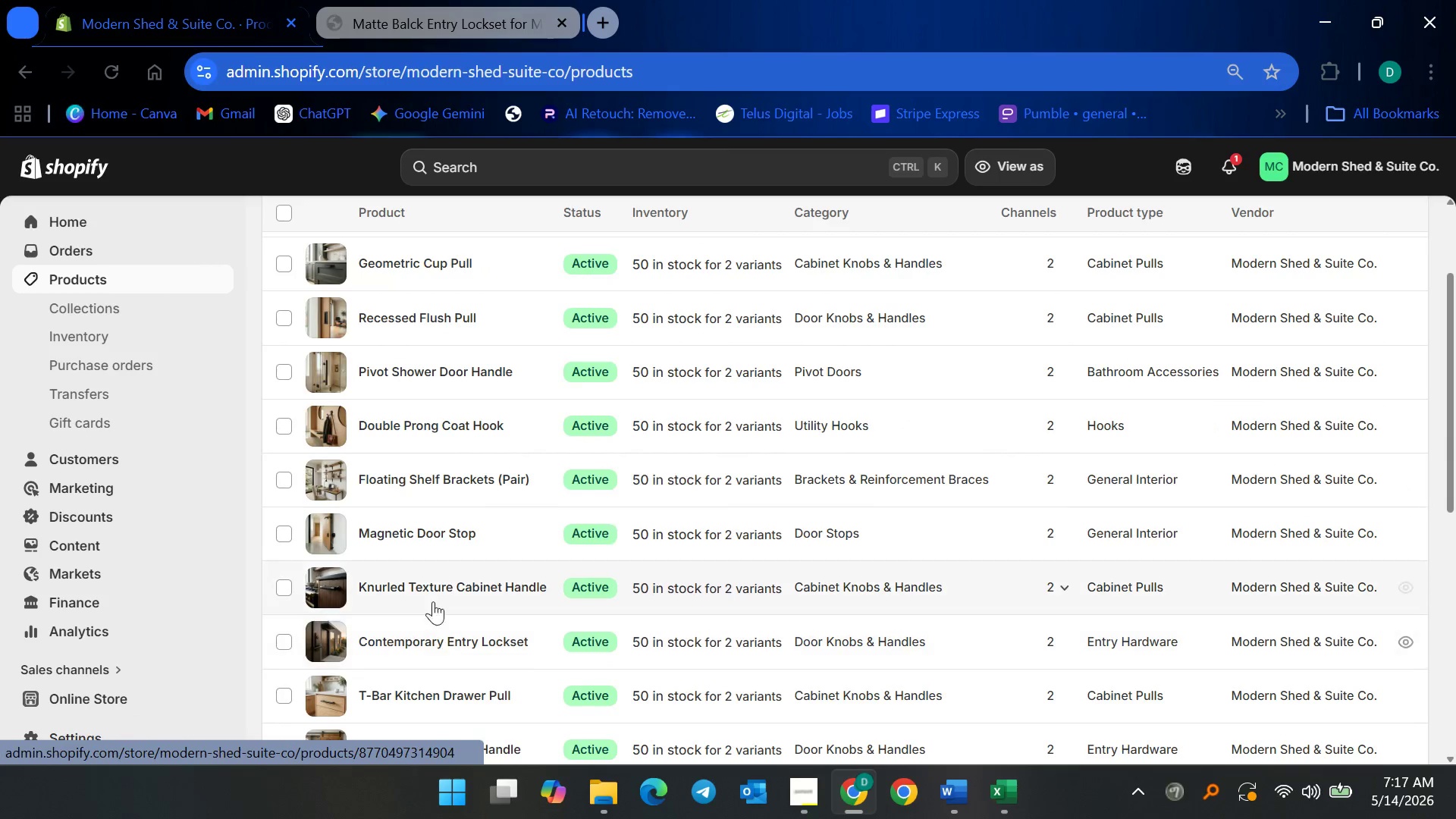 
left_click([431, 590])
 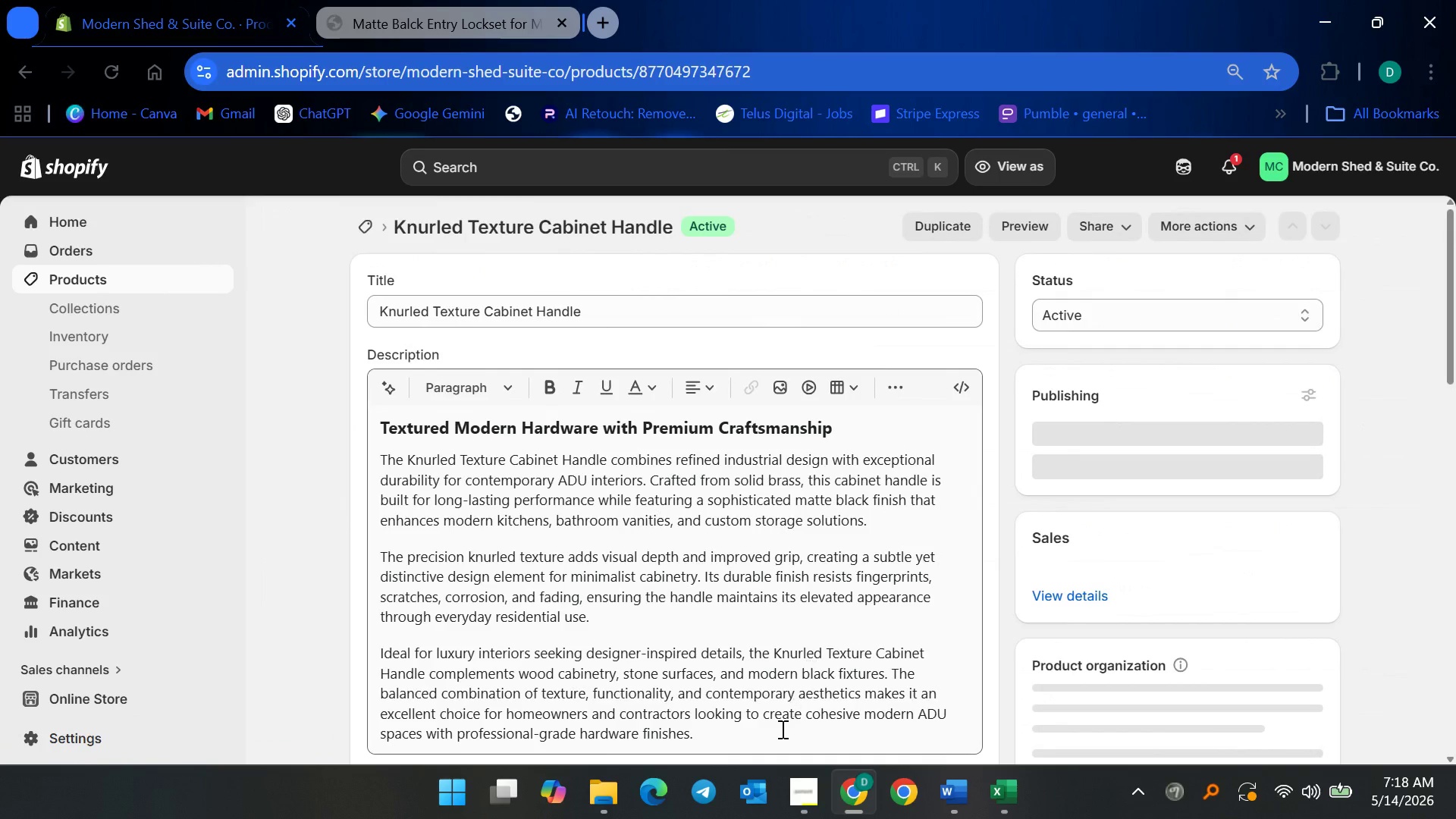 
left_click([800, 807])